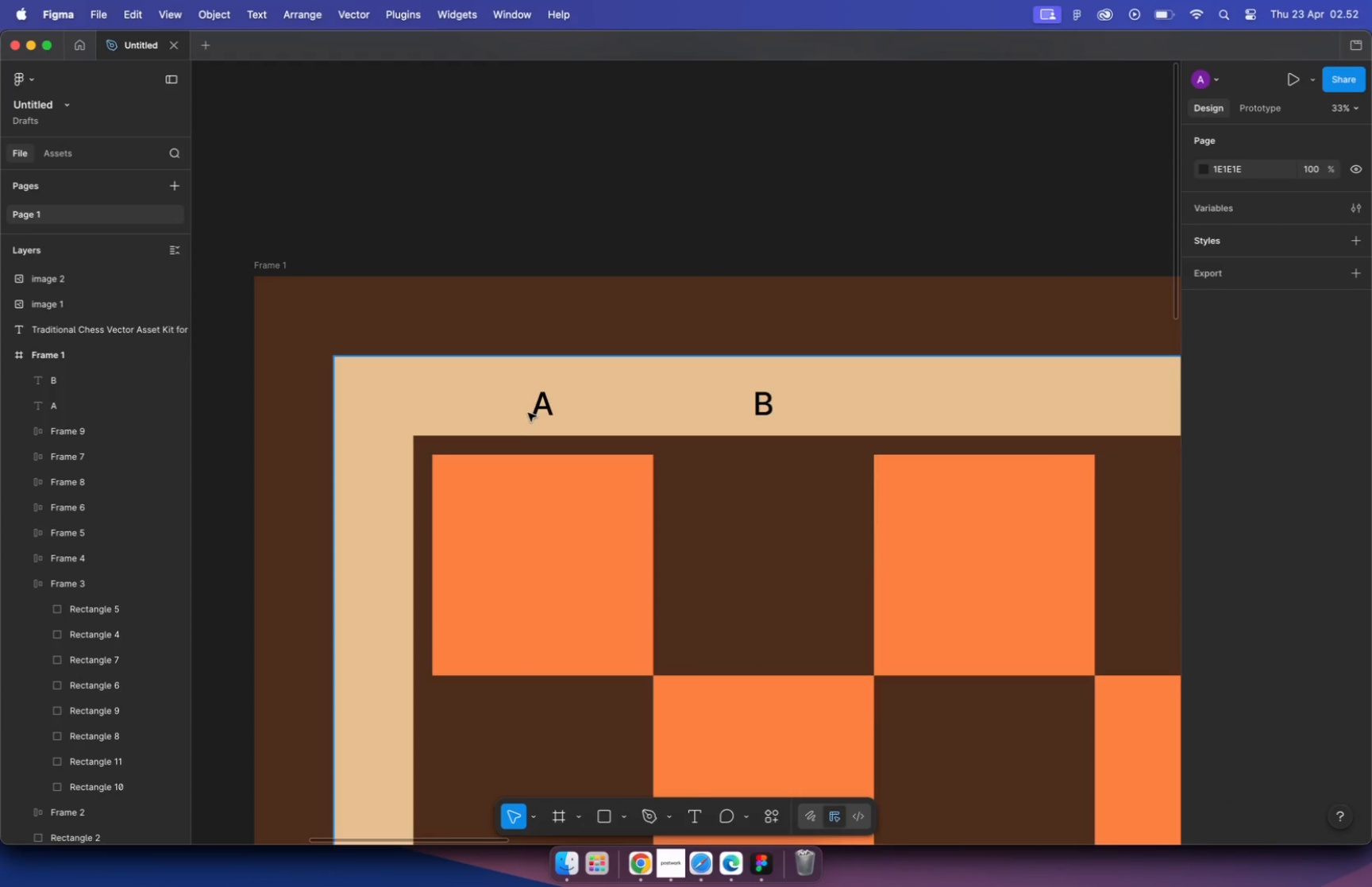 
scroll: coordinate [462, 433], scroll_direction: up, amount: 9.0
 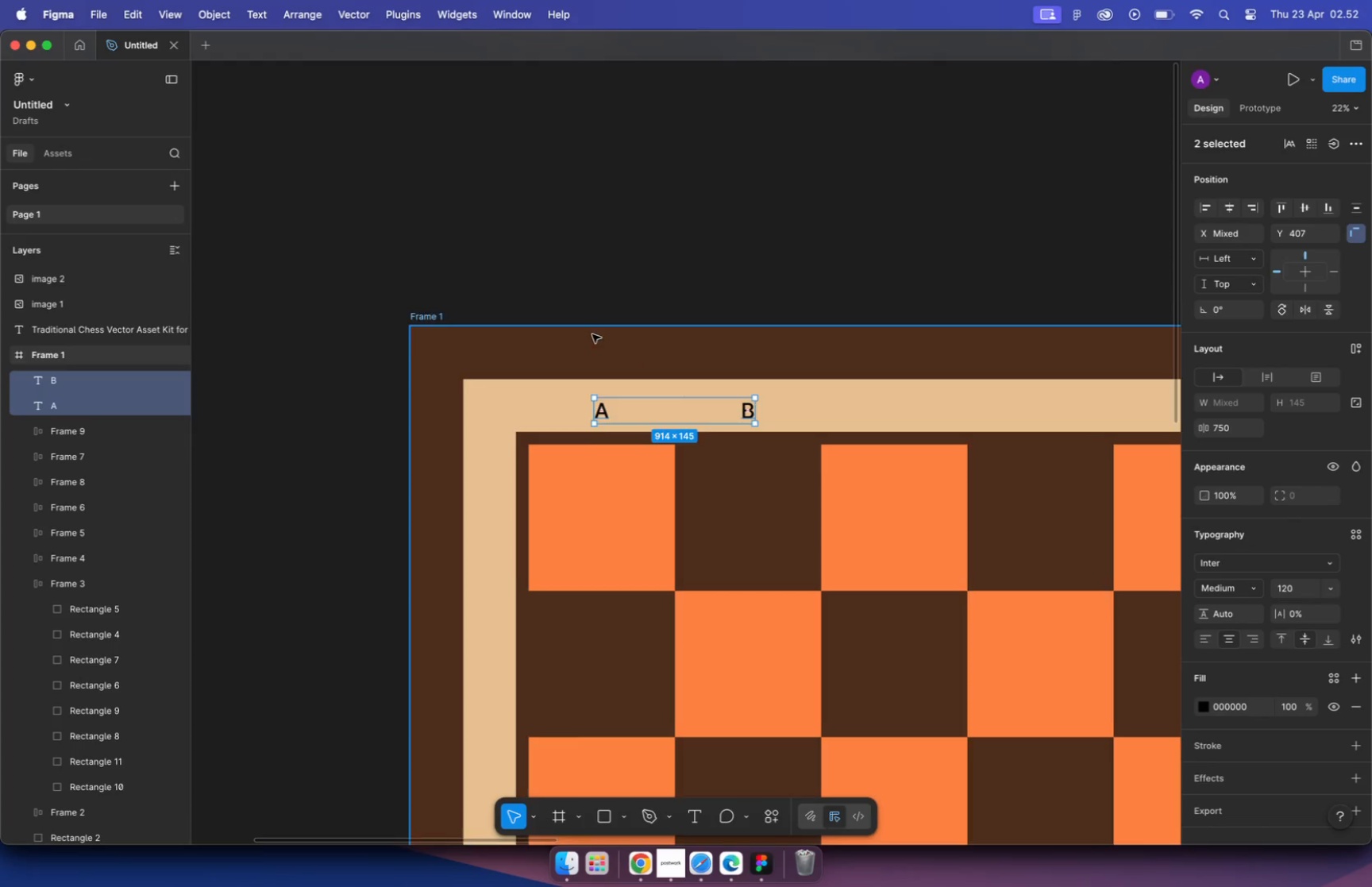 
hold_key(key=ShiftLeft, duration=0.56)
left_click([540, 543])
 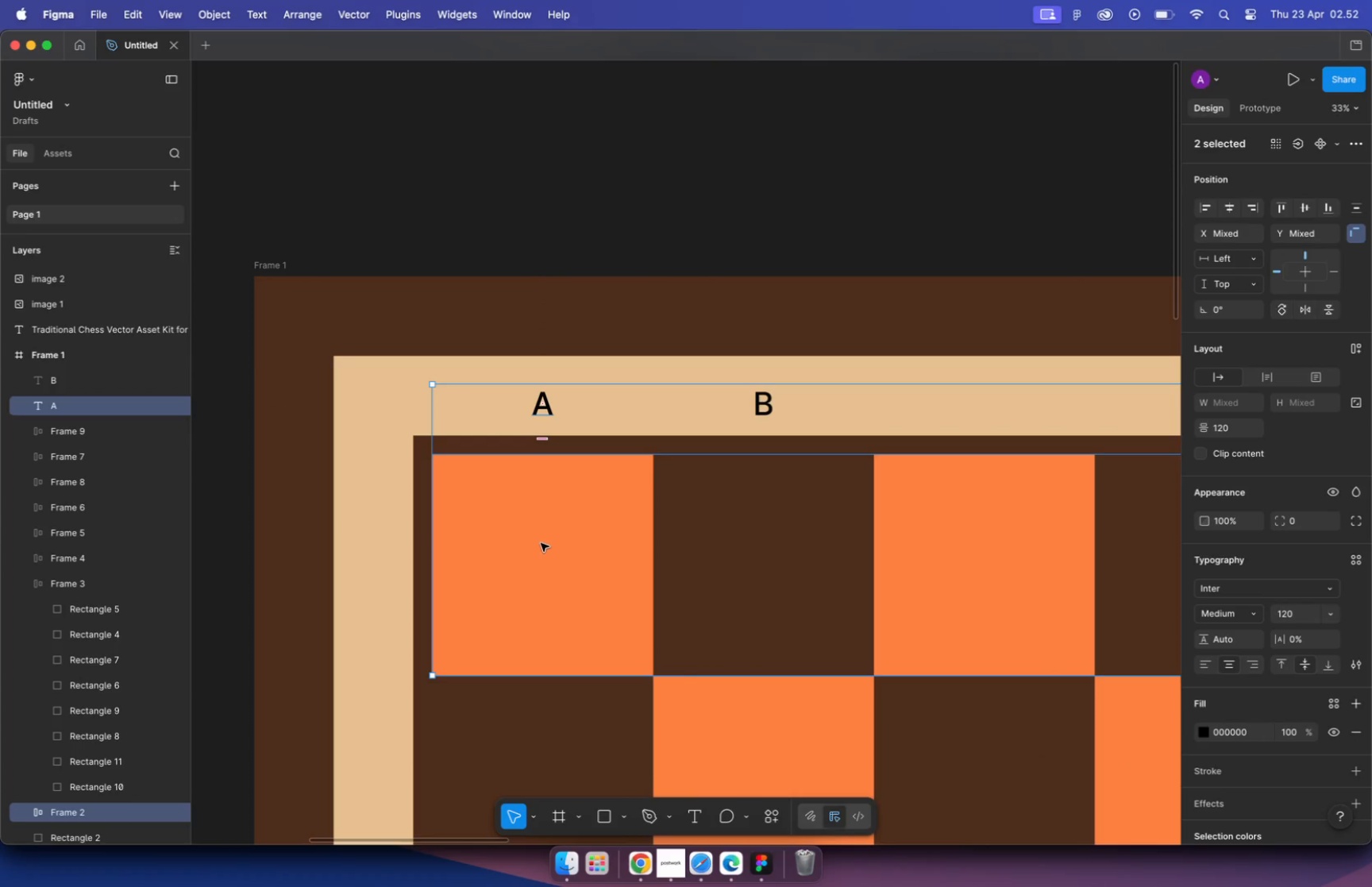 
hold_key(key=CommandLeft, duration=1.41)
left_click([541, 542])
 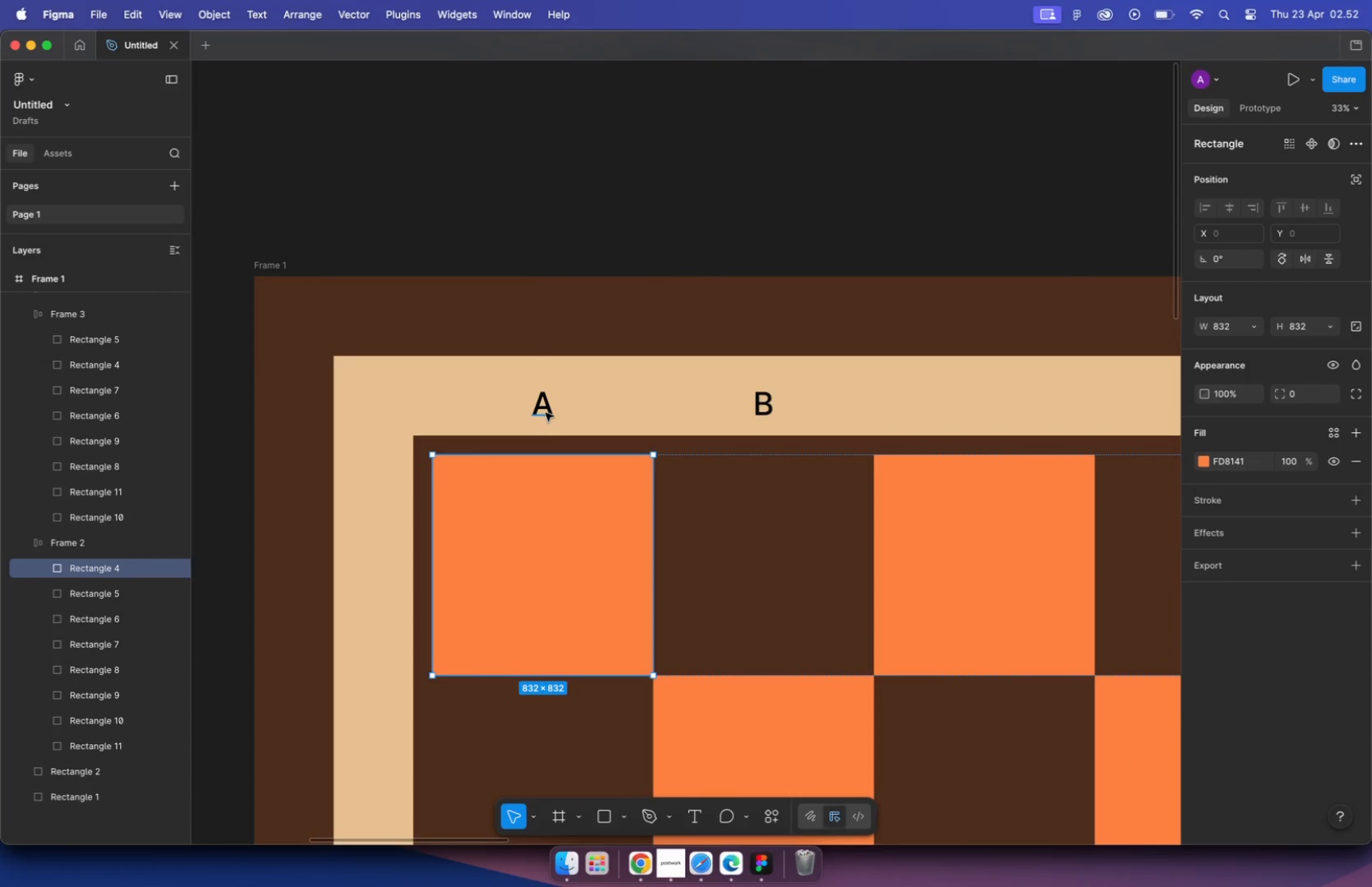 
hold_key(key=ShiftLeft, duration=0.46)
left_click([545, 411])
 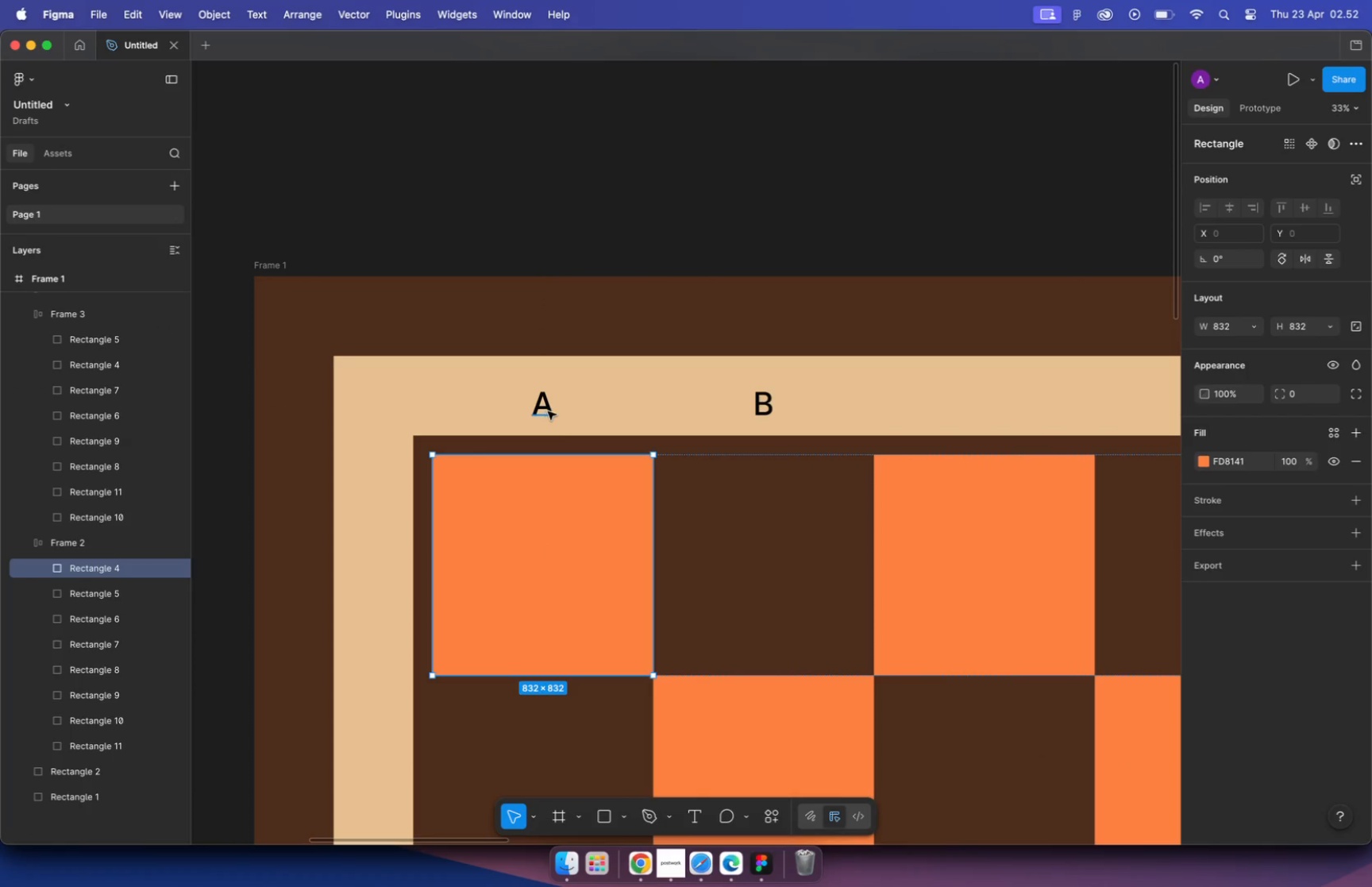 
hold_key(key=CommandLeft, duration=1.07)
left_click([759, 414])
 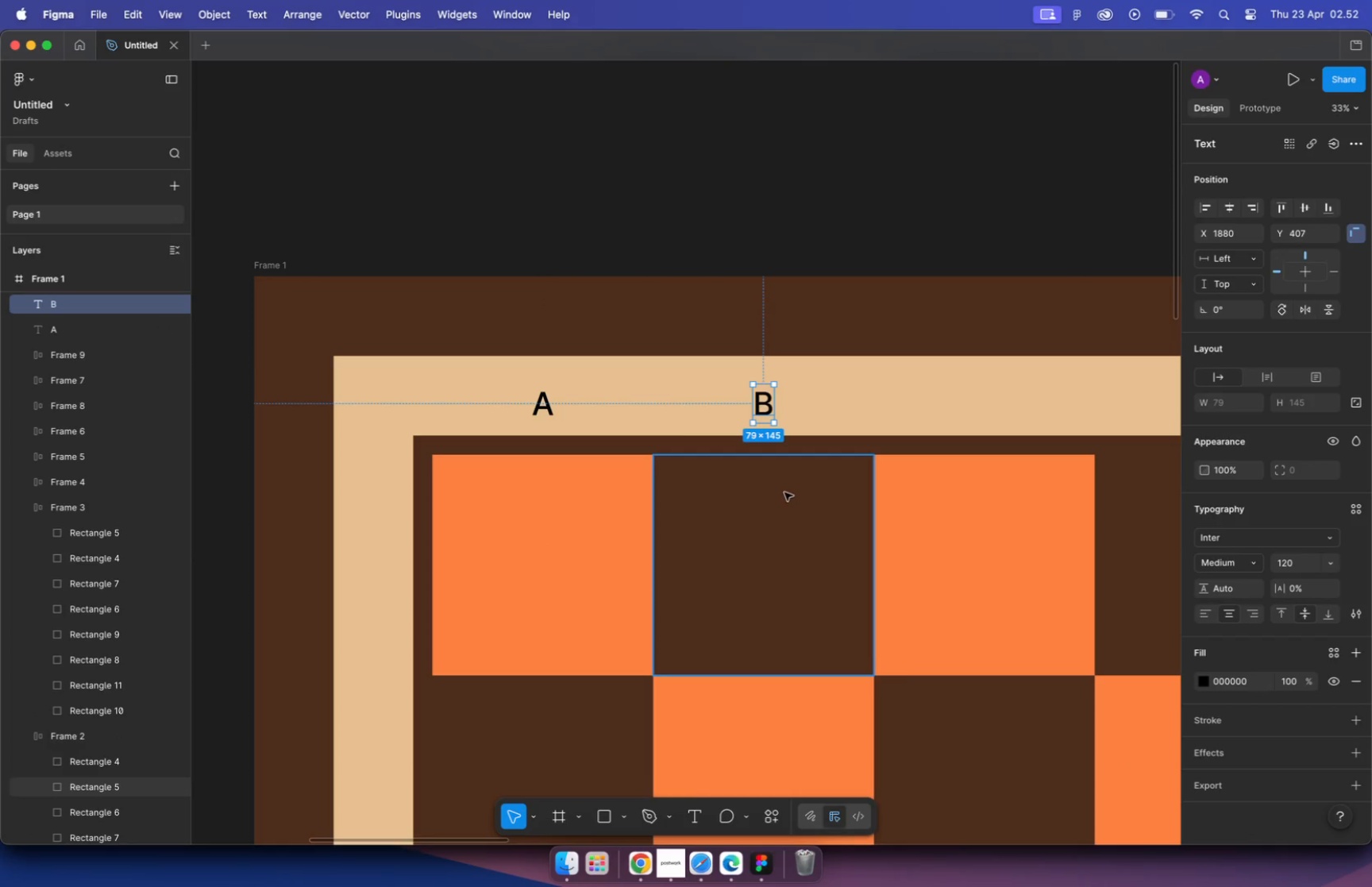 
hold_key(key=ShiftLeft, duration=0.44)
left_click([784, 519])
 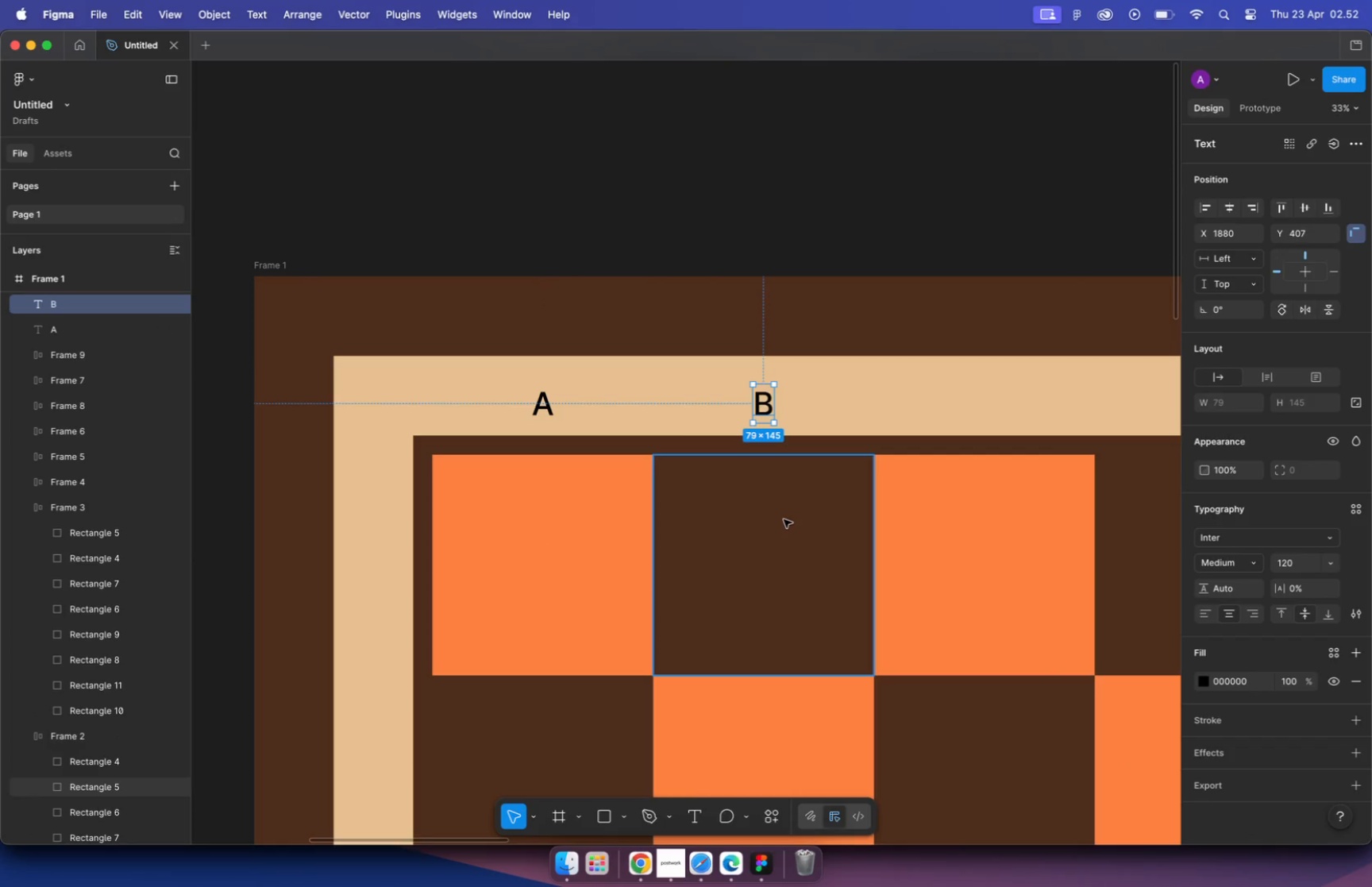 
left_click([1229, 205])
 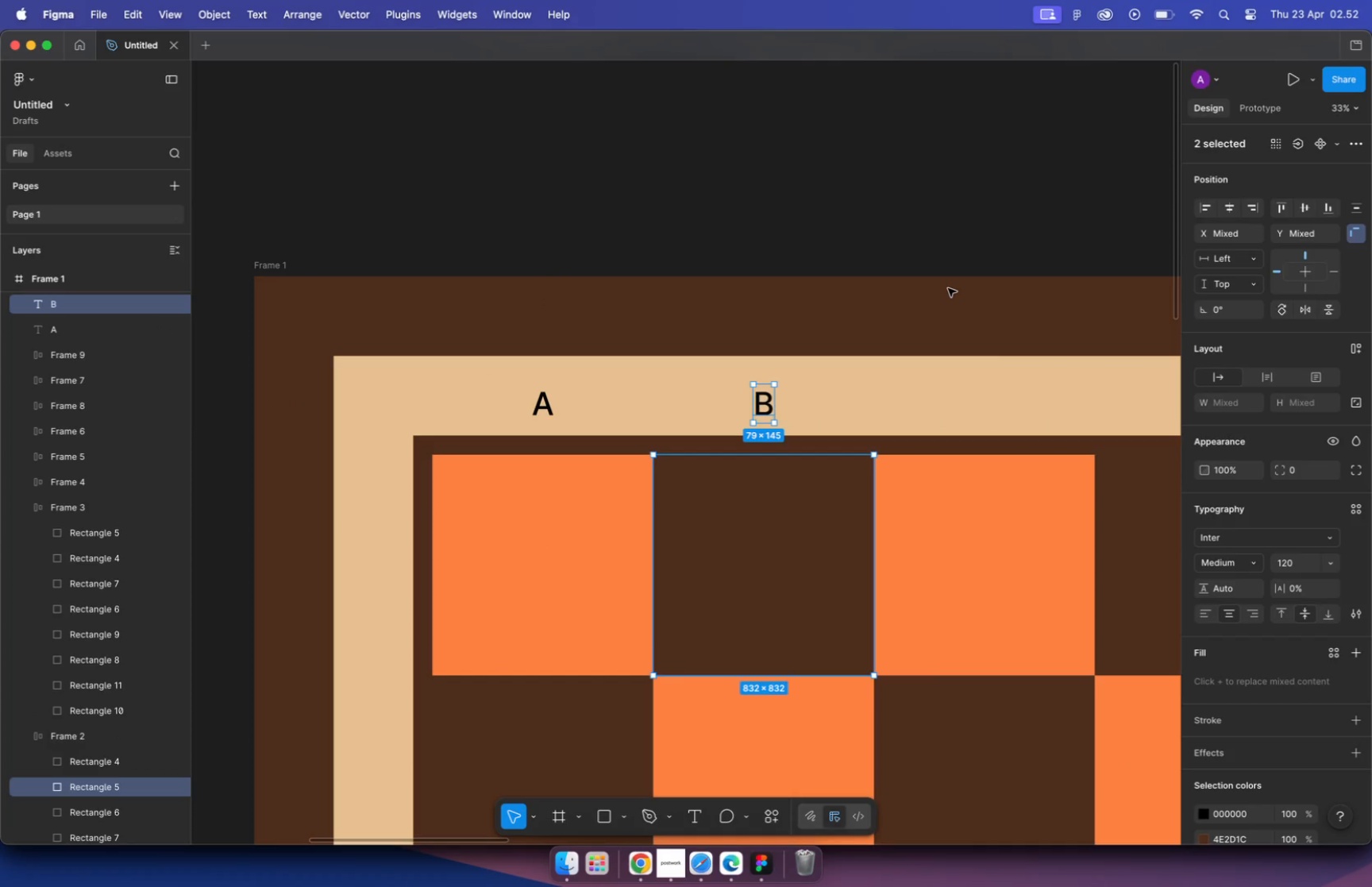 
hold_key(key=CommandLeft, duration=0.84)
scroll: coordinate [642, 403], scroll_direction: none, amount: 0.0
 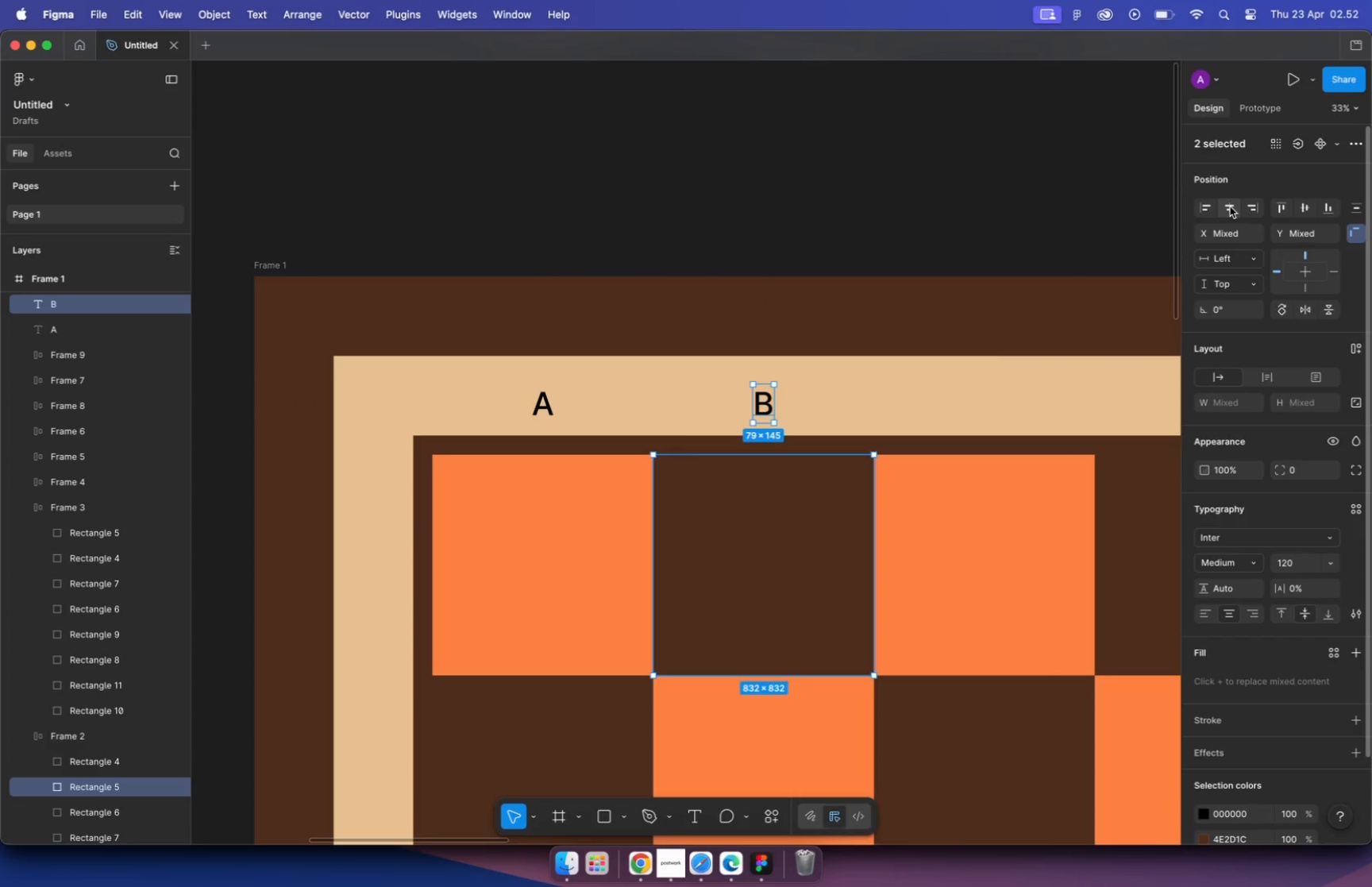 
left_click([568, 441])
 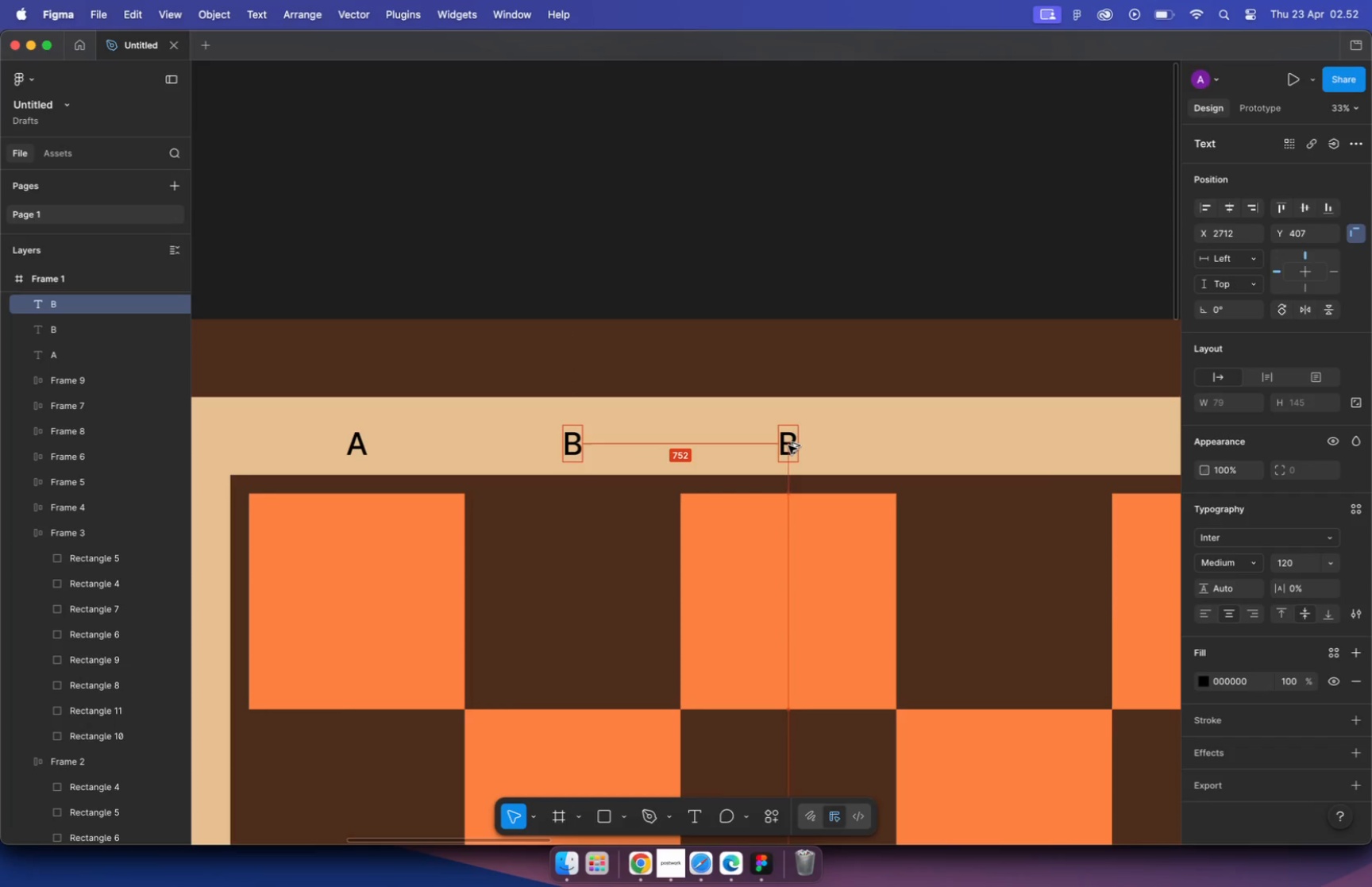 
left_click_drag(start_coordinate=[572, 444], to_coordinate=[788, 445])
 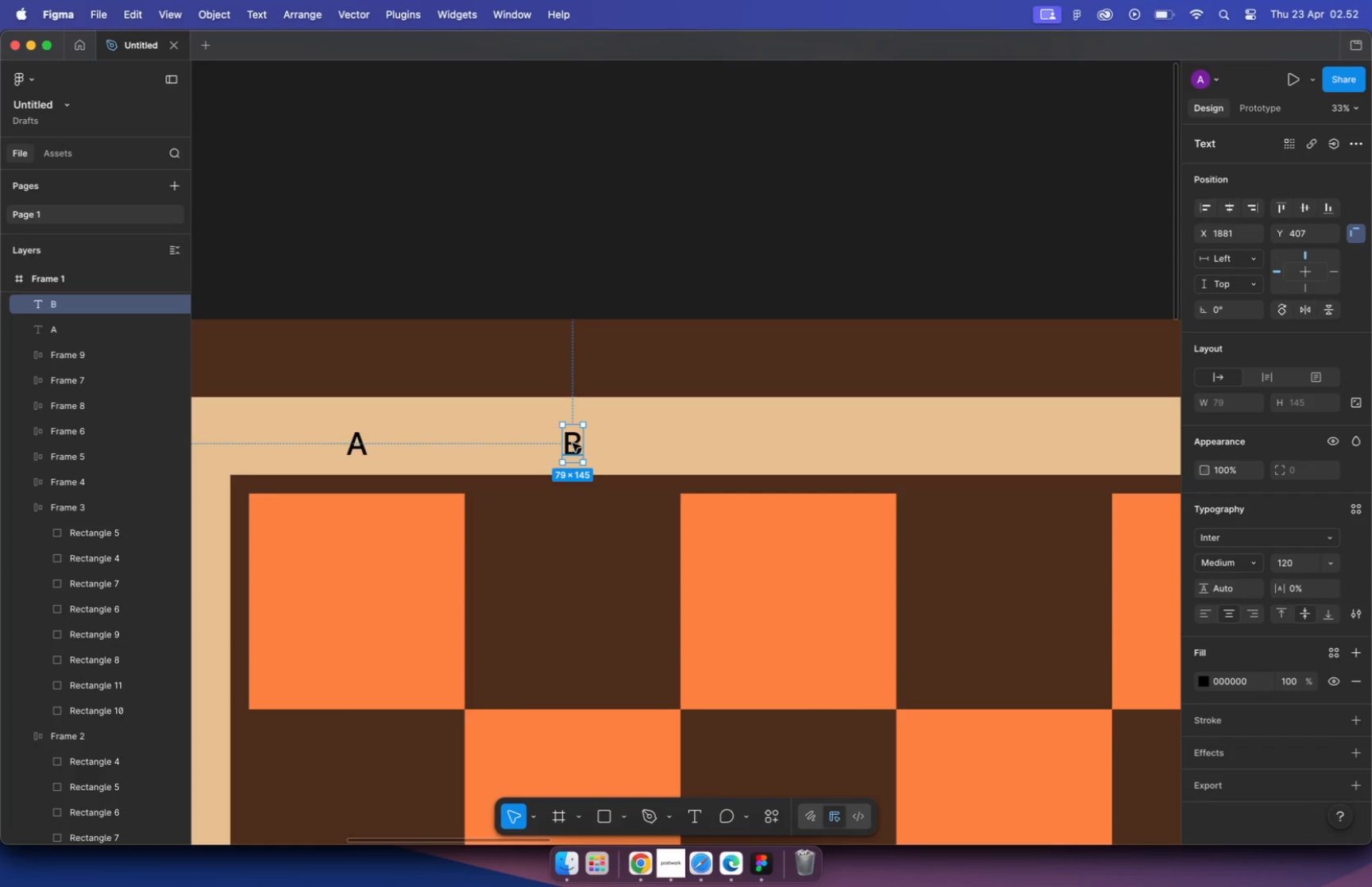 
hold_key(key=ShiftLeft, duration=1.54)
 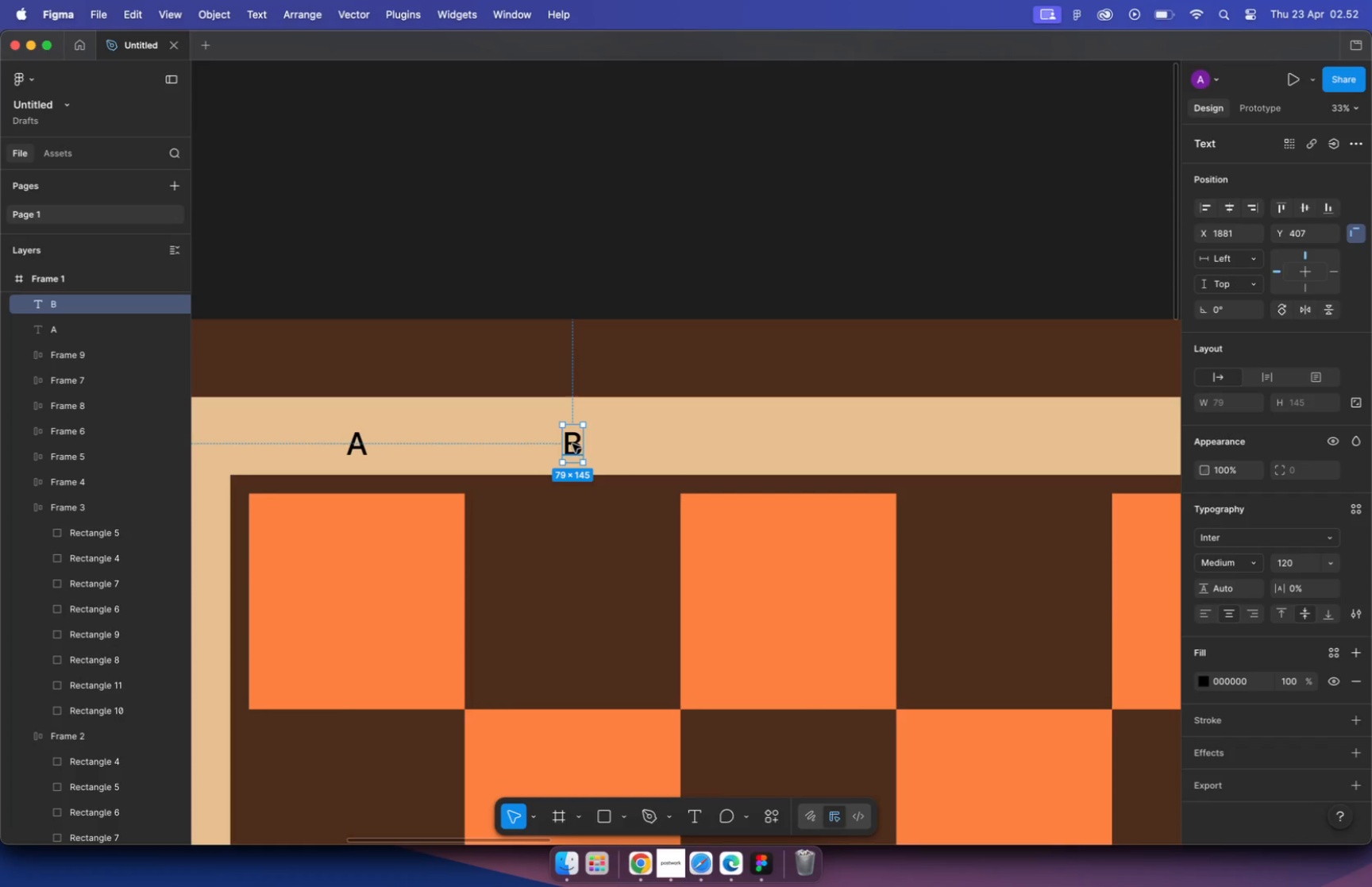 
hold_key(key=OptionLeft, duration=1.27)
 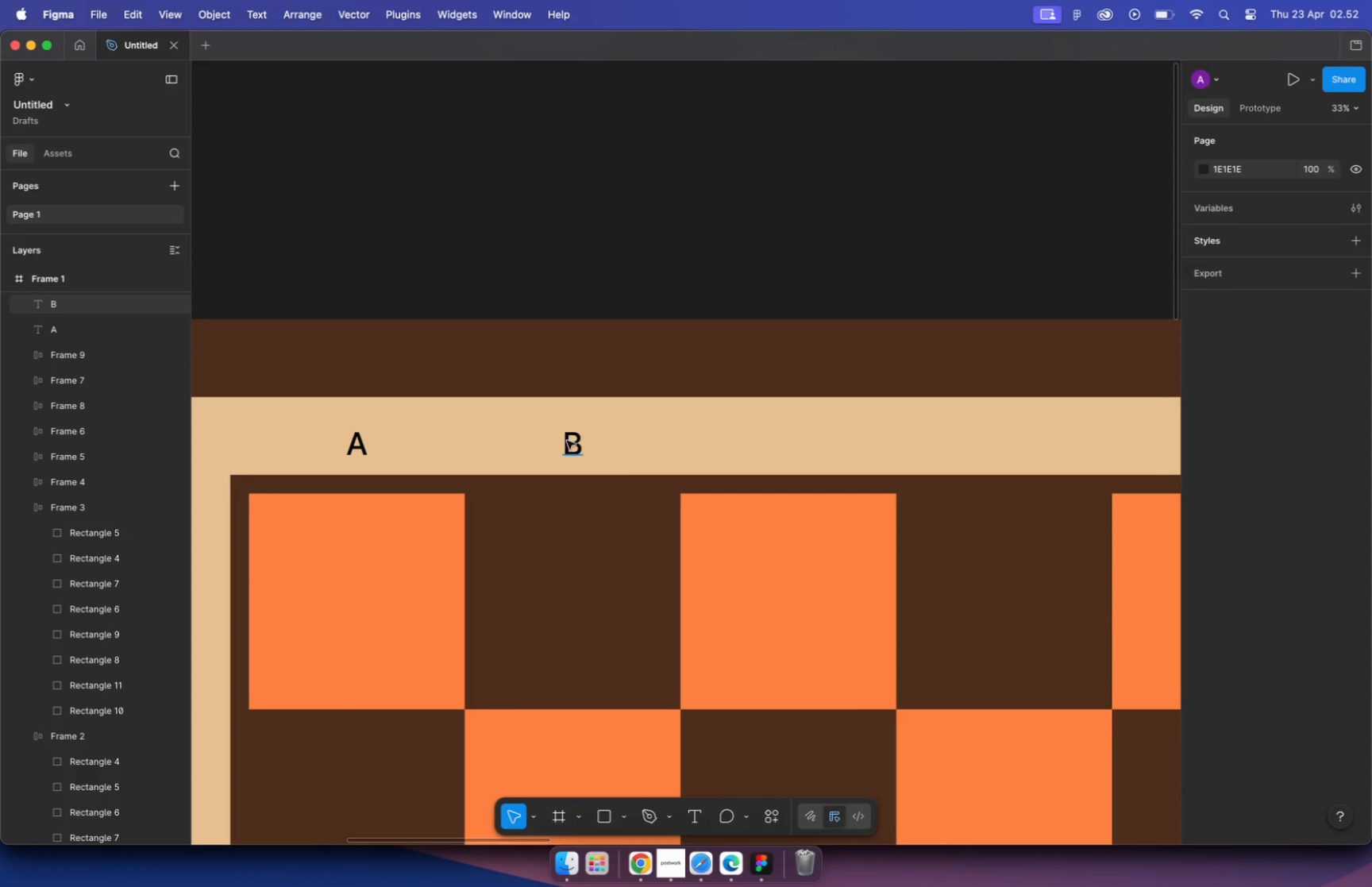 
left_click([788, 445])
 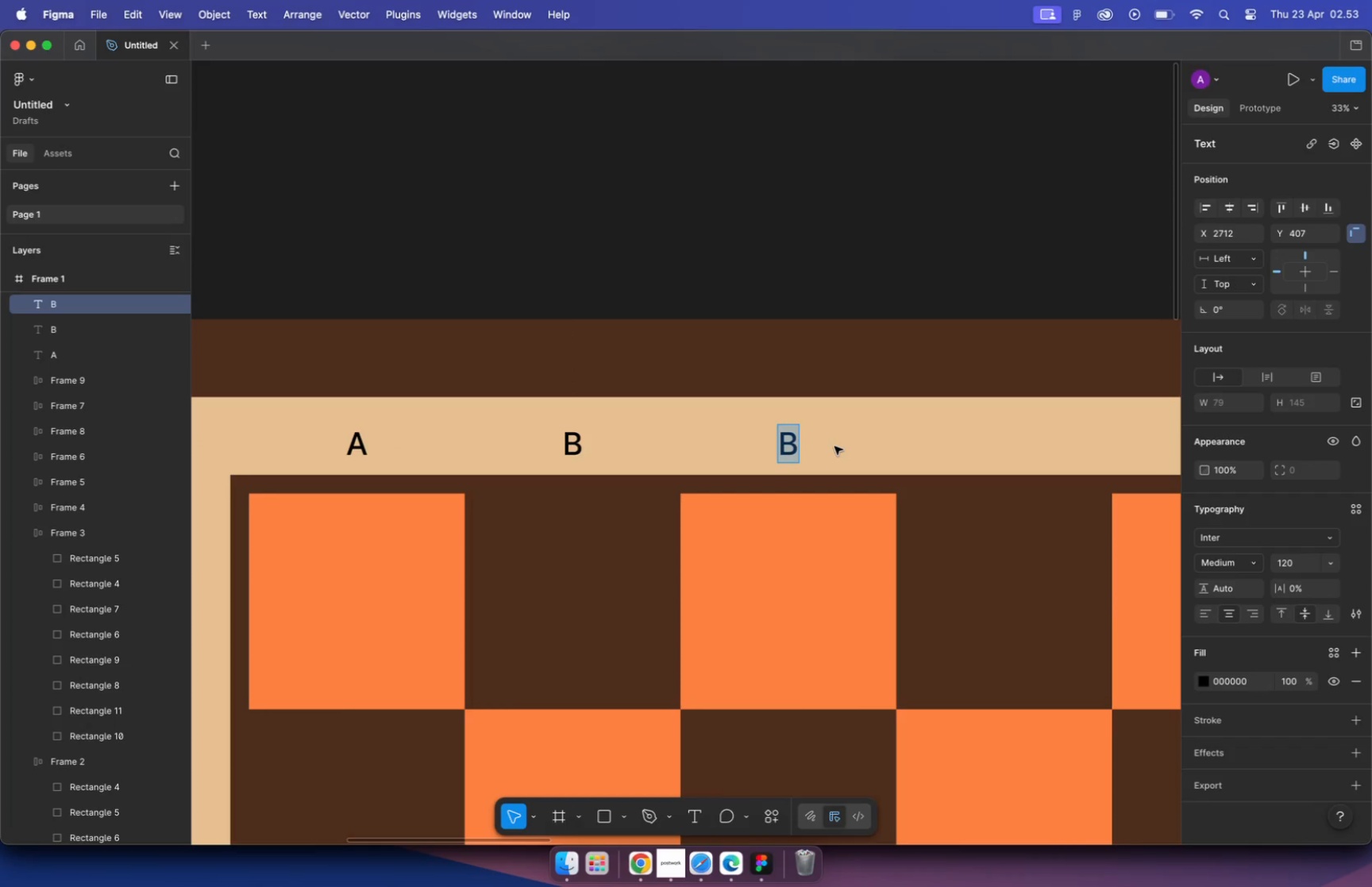 
key(Shift+ShiftLeft)
 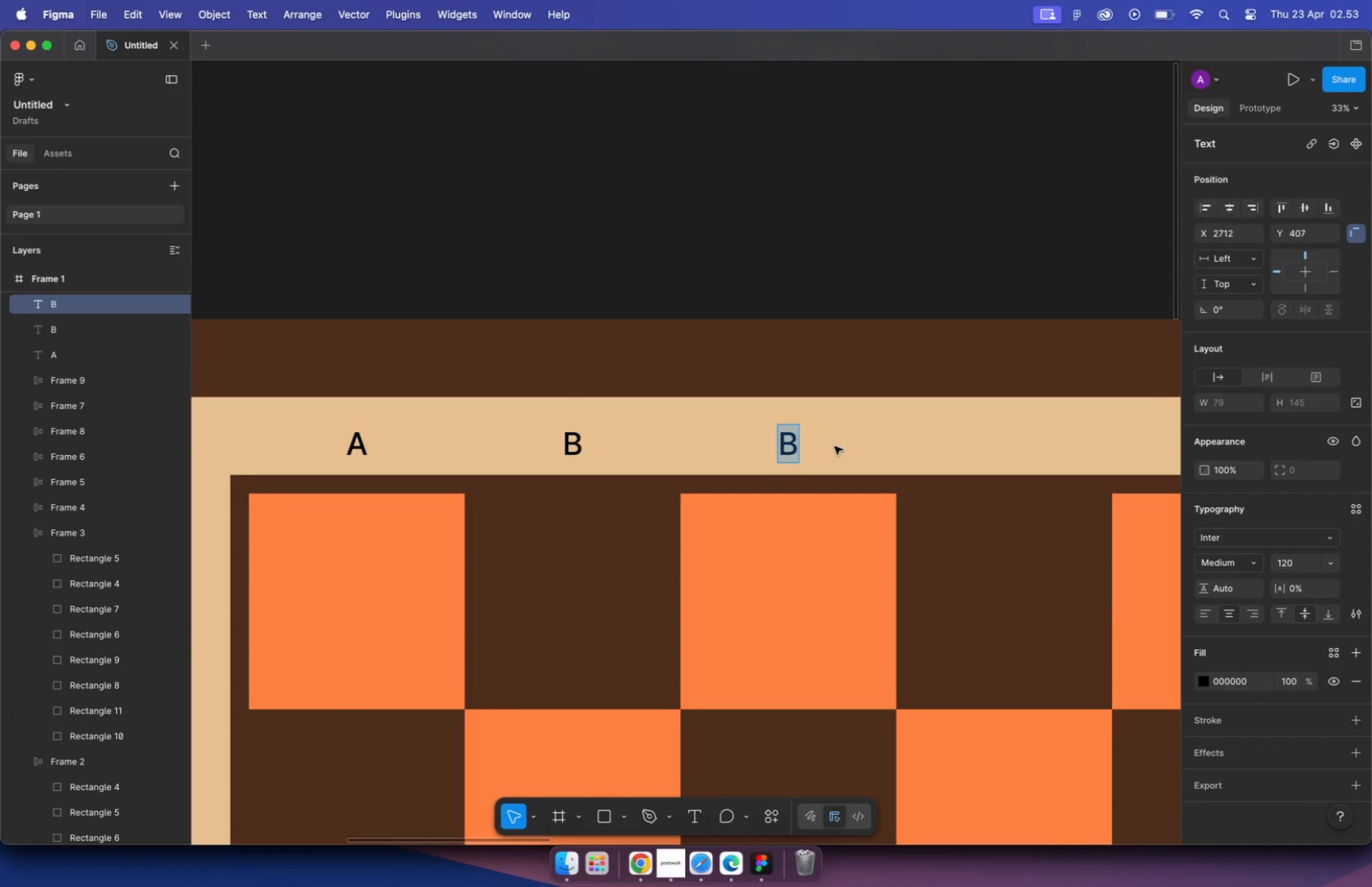 
key(Shift+C)
 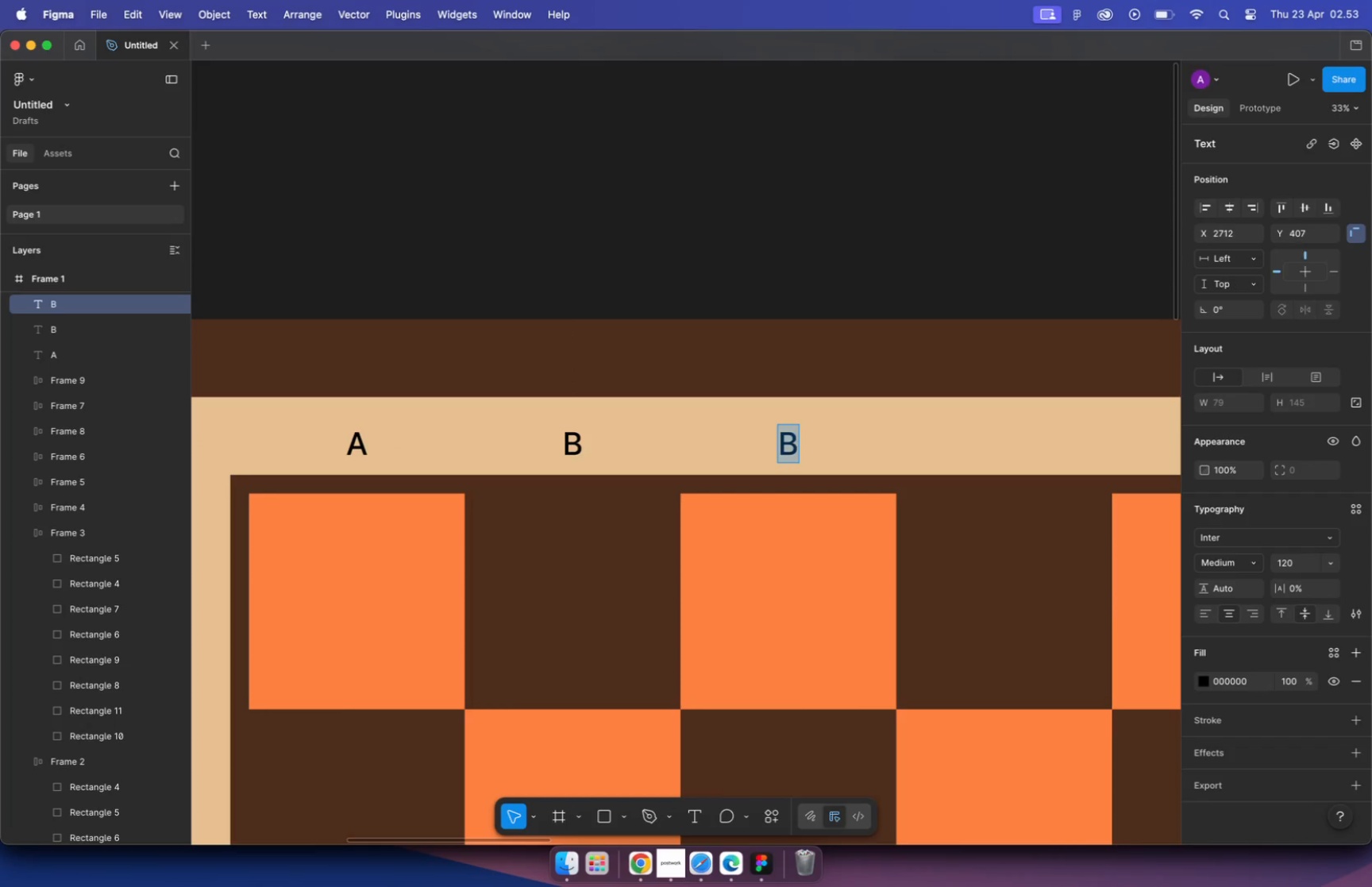 
double_click([857, 247])
 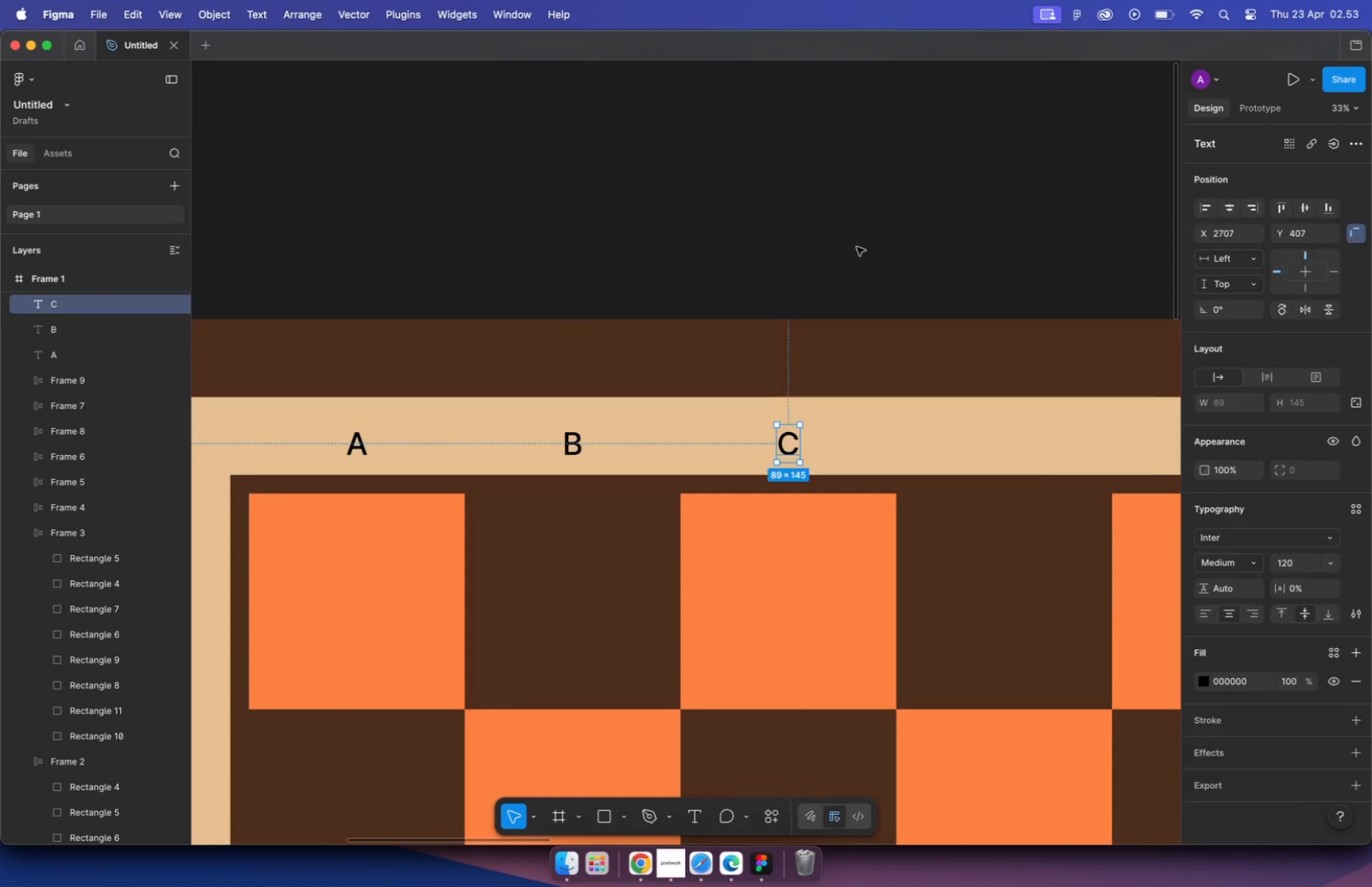 
hold_key(key=CommandLeft, duration=1.06)
scroll: coordinate [498, 373], scroll_direction: down, amount: 11.0
 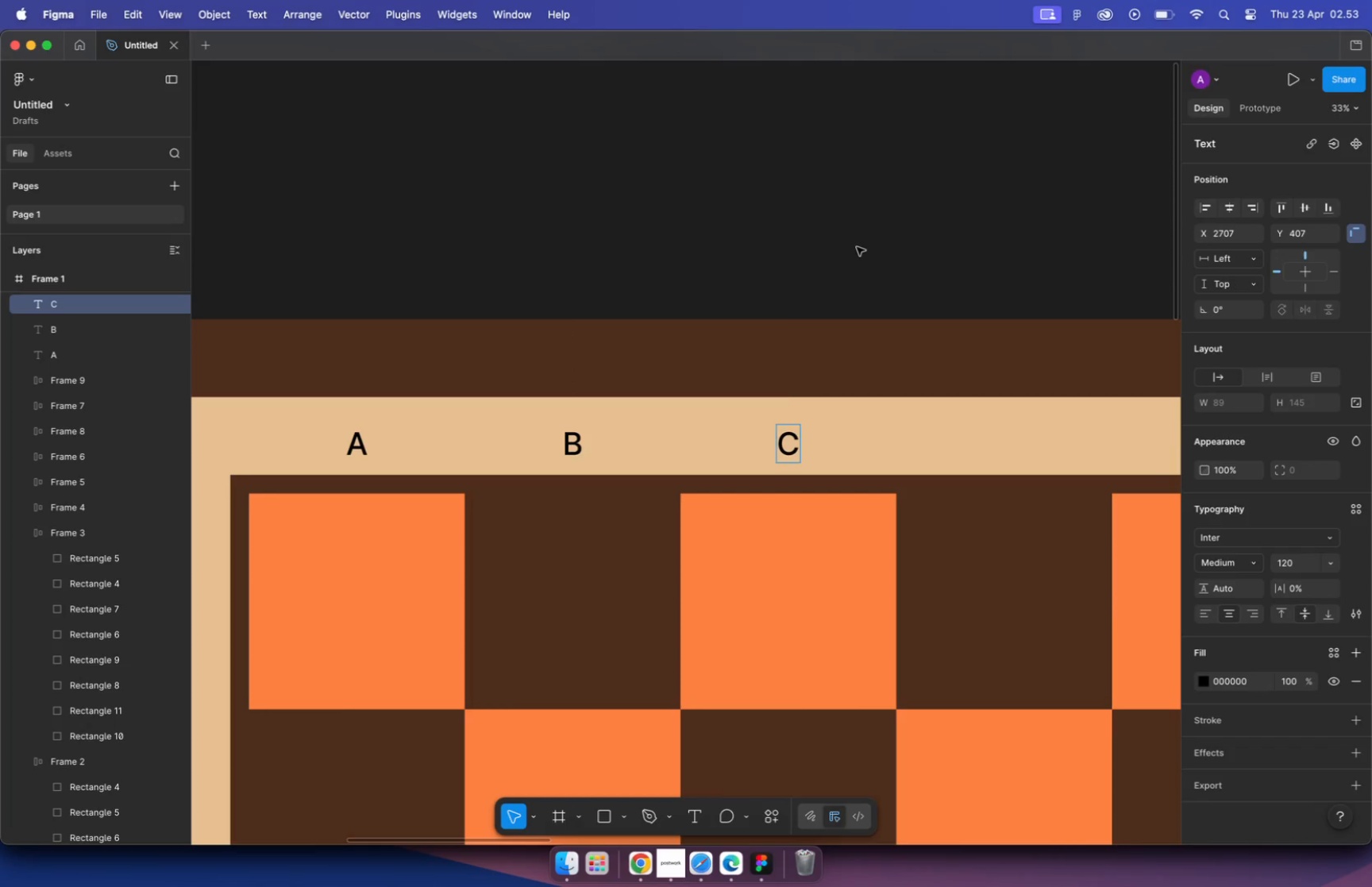 
scroll: coordinate [737, 407], scroll_direction: up, amount: 9.0
 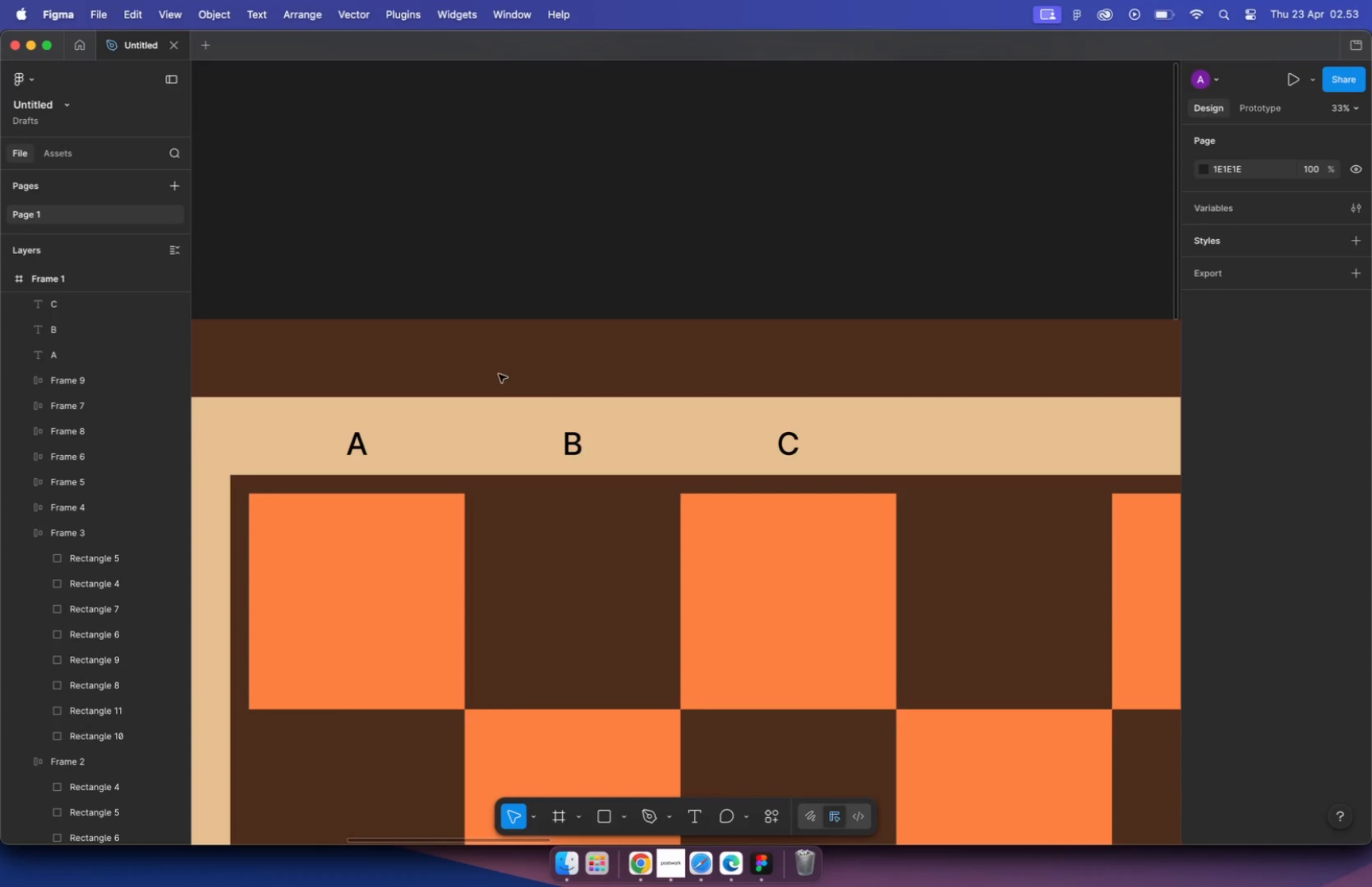 
left_click([522, 403])
 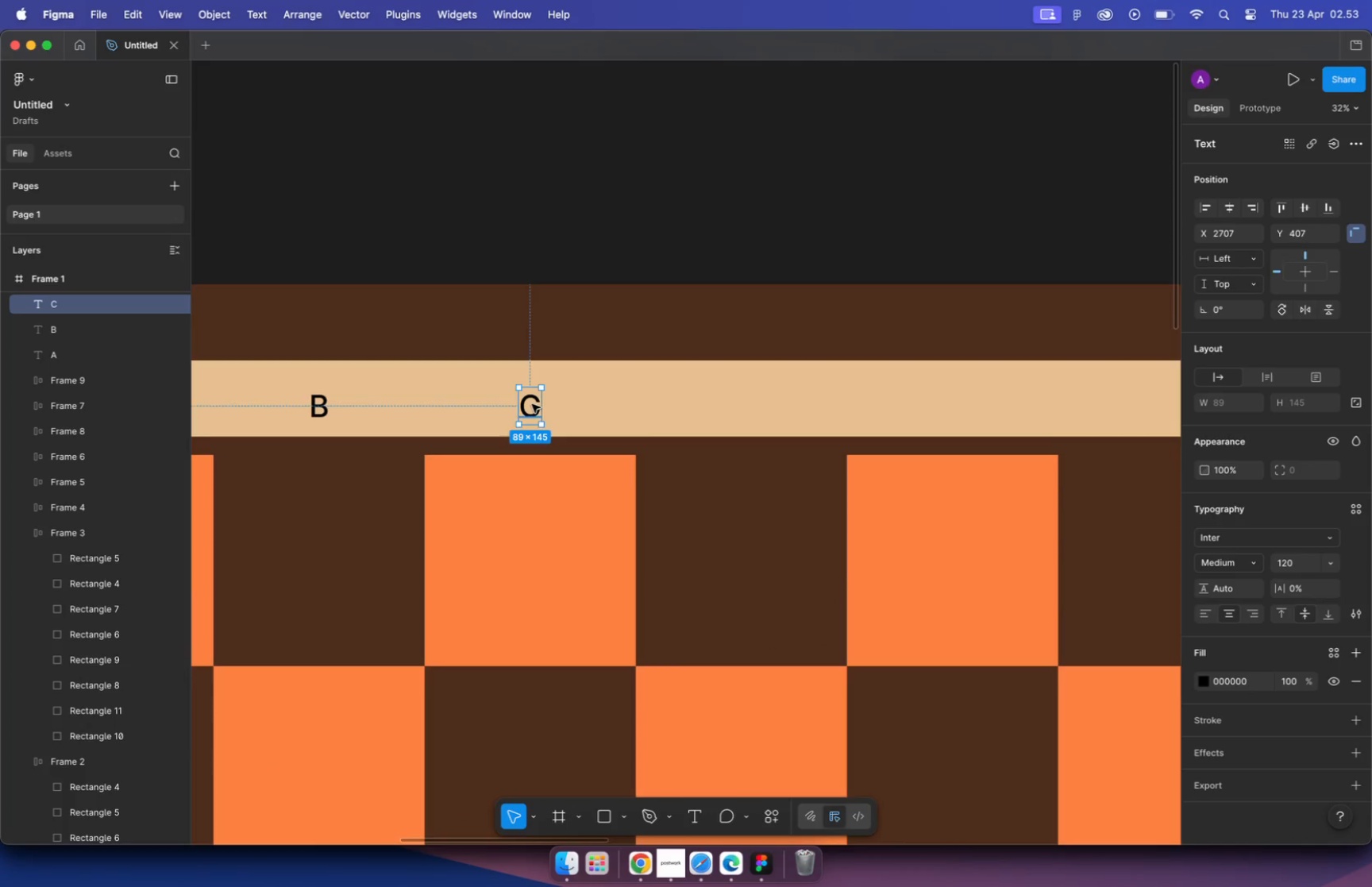 
left_click_drag(start_coordinate=[532, 404], to_coordinate=[741, 405])
 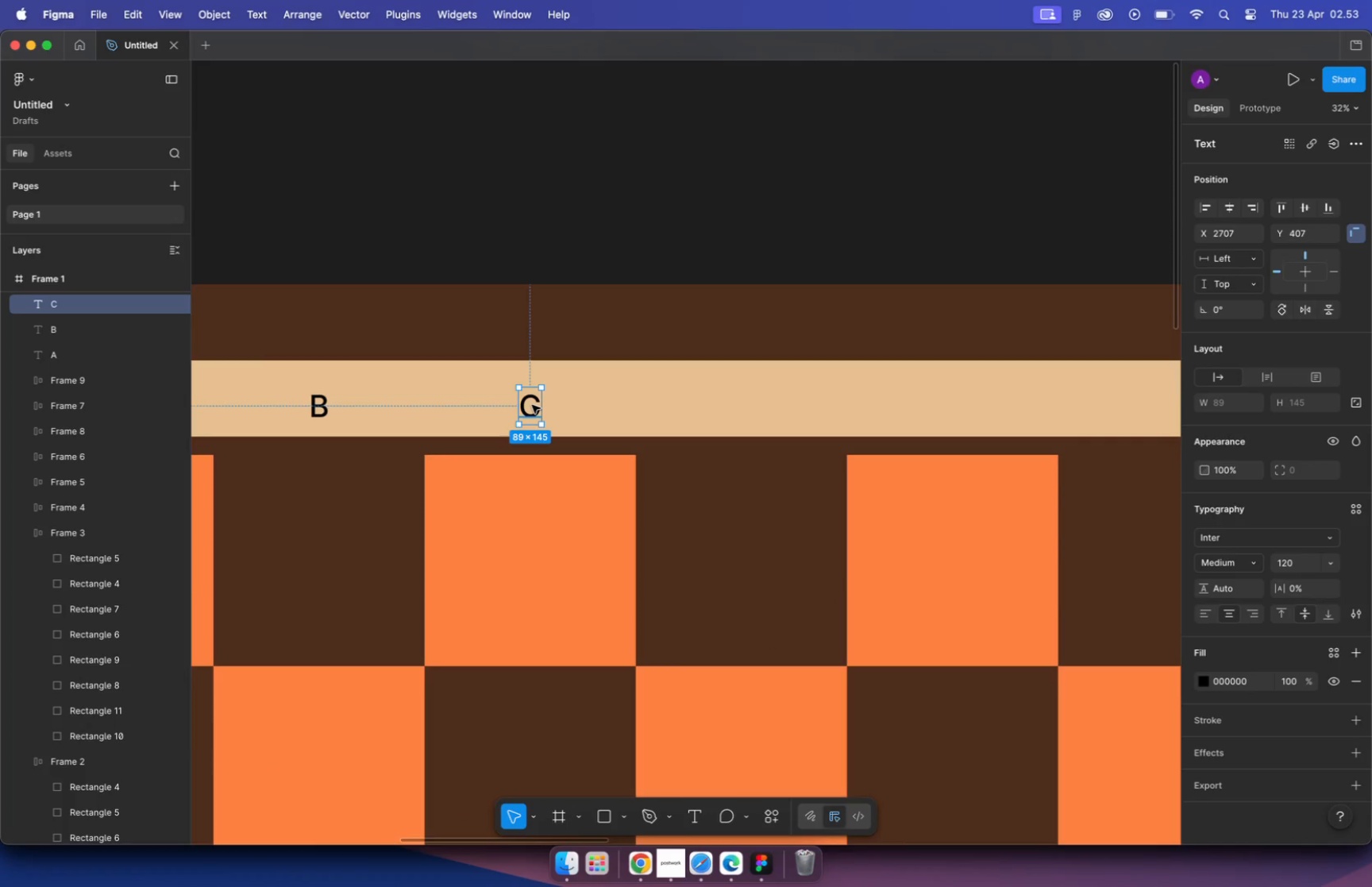 
hold_key(key=ShiftLeft, duration=1.57)
 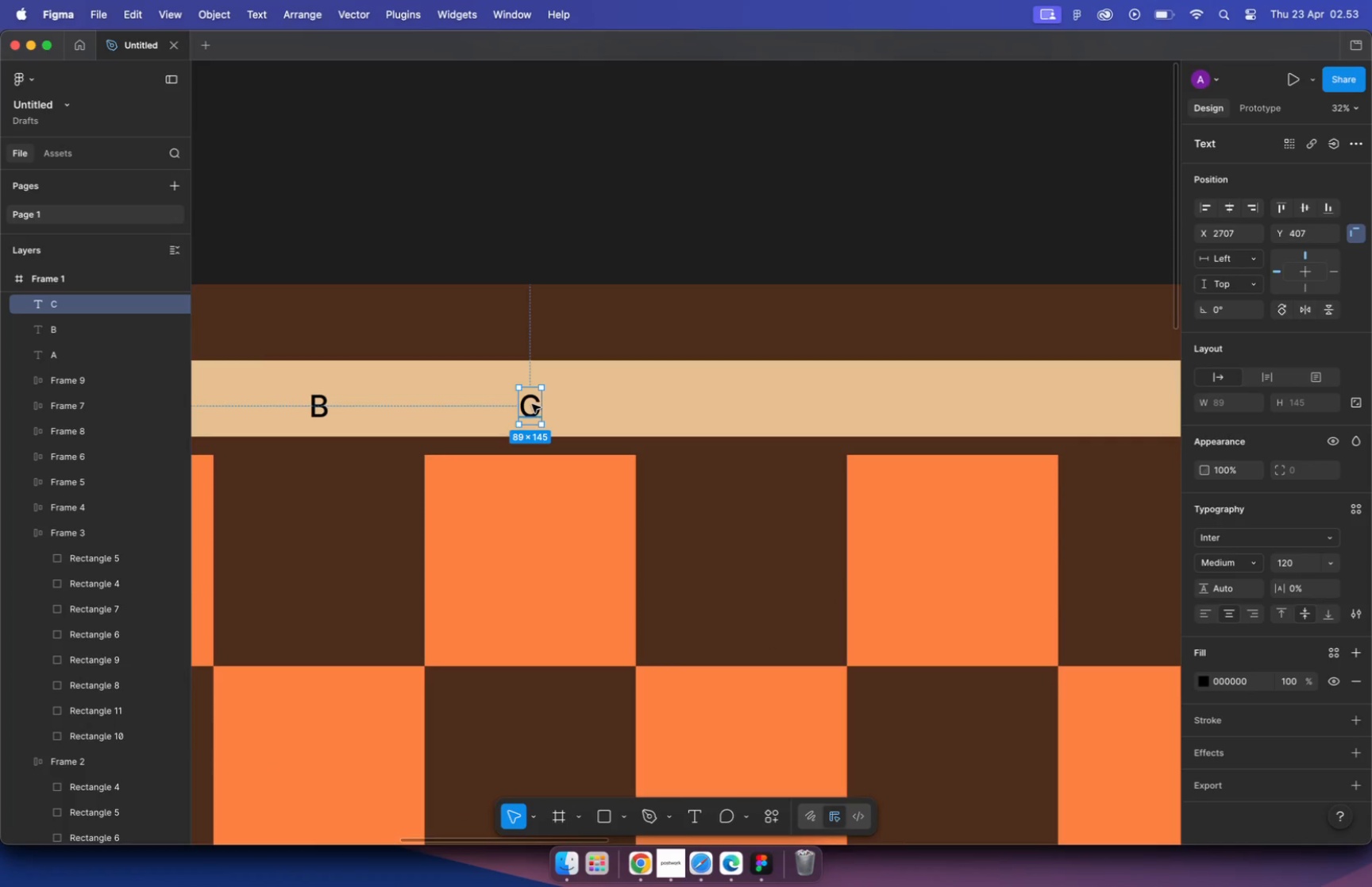 
hold_key(key=OptionLeft, duration=1.23)
 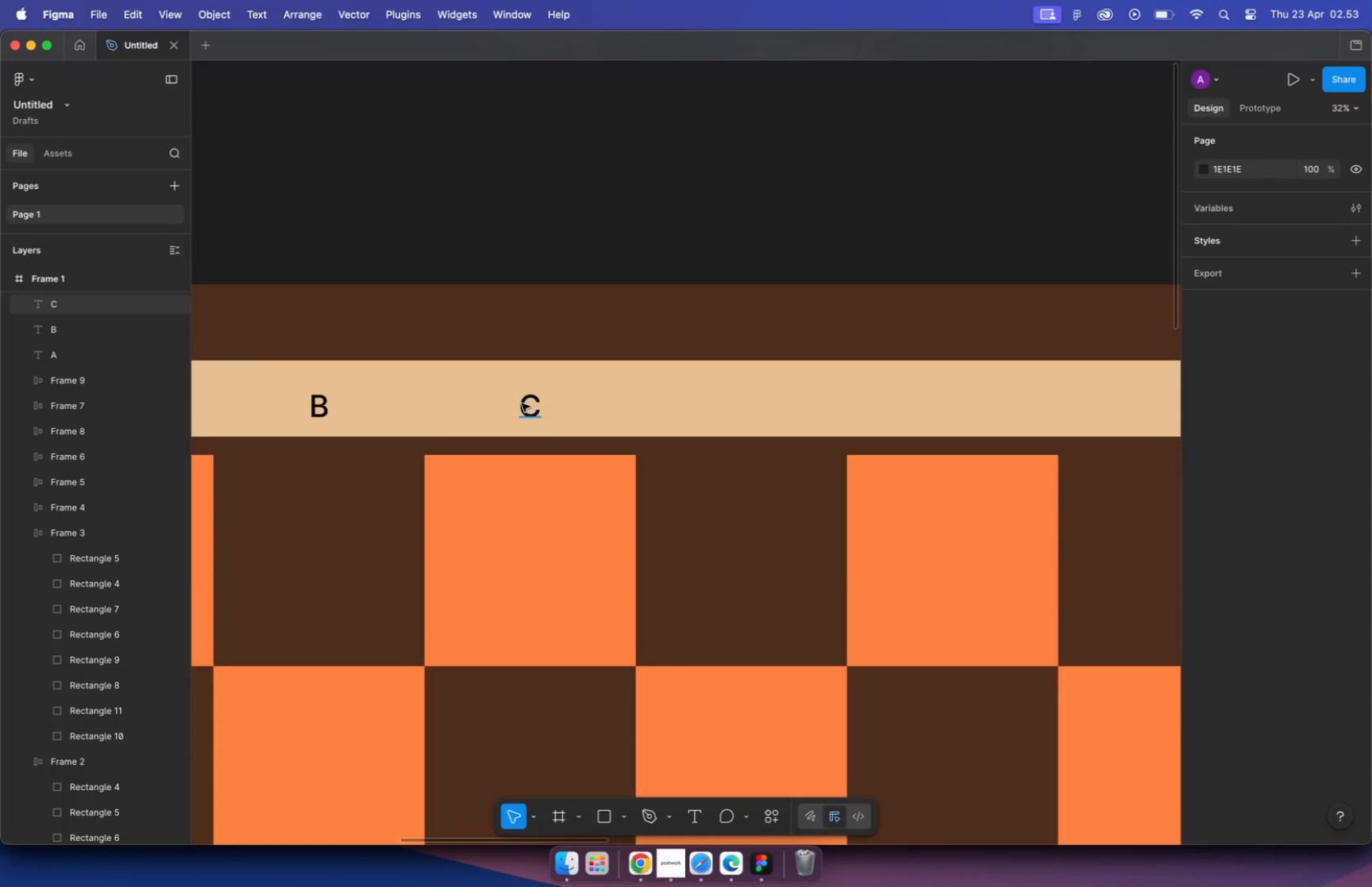 
double_click([740, 410])
 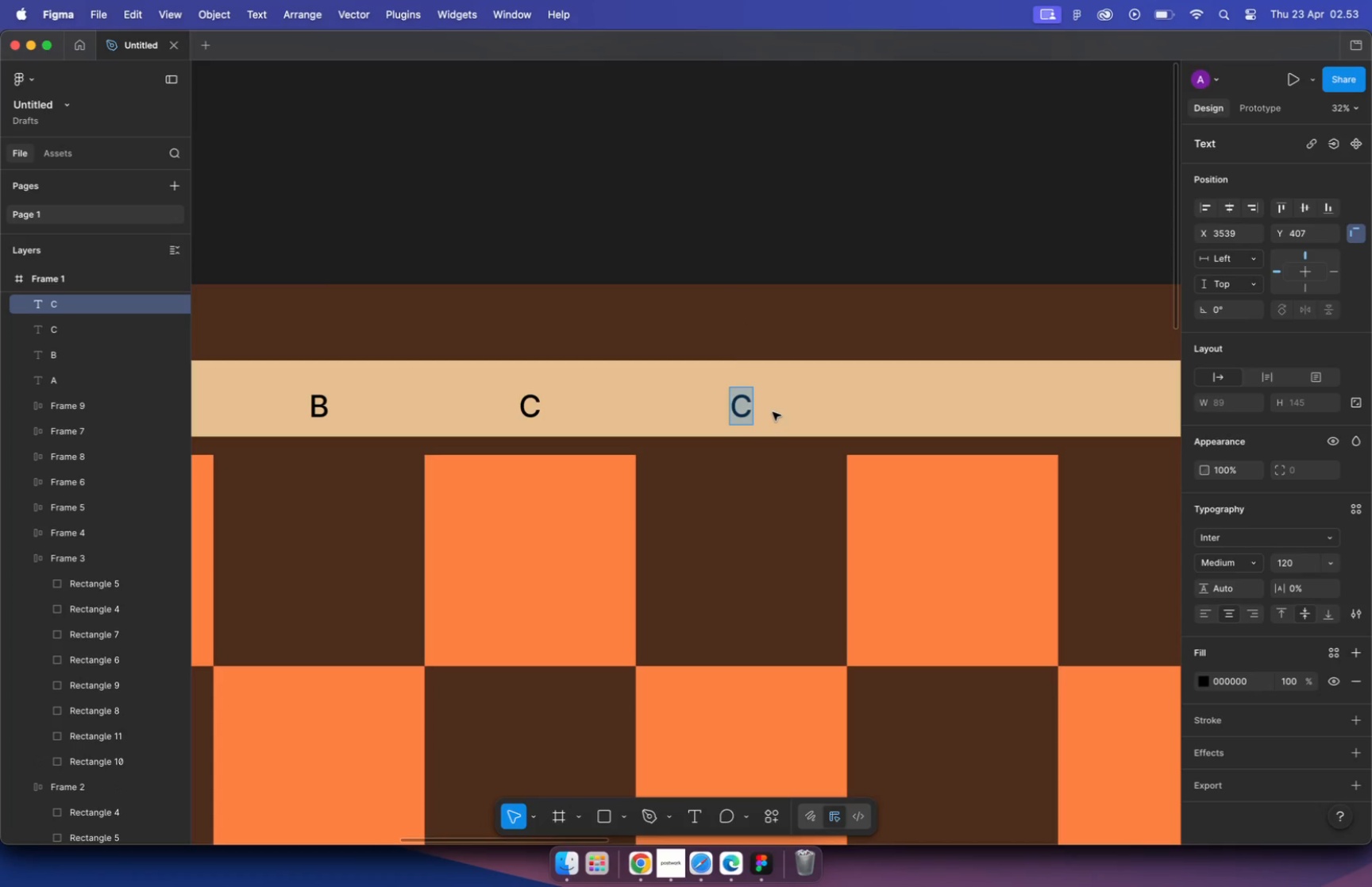 
key(Shift+D)
 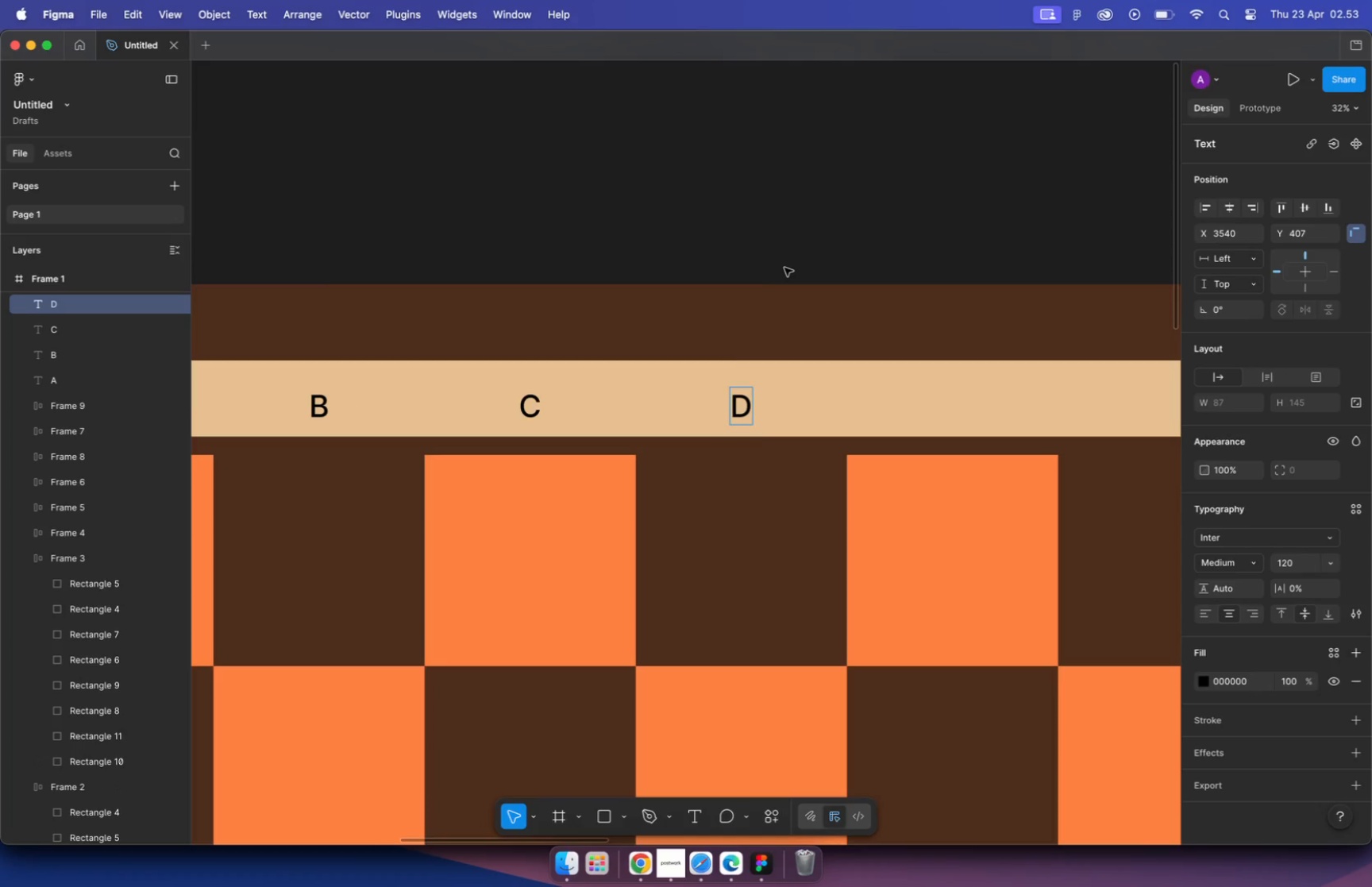 
hold_key(key=CommandLeft, duration=0.88)
scroll: coordinate [696, 395], scroll_direction: up, amount: 1.0
 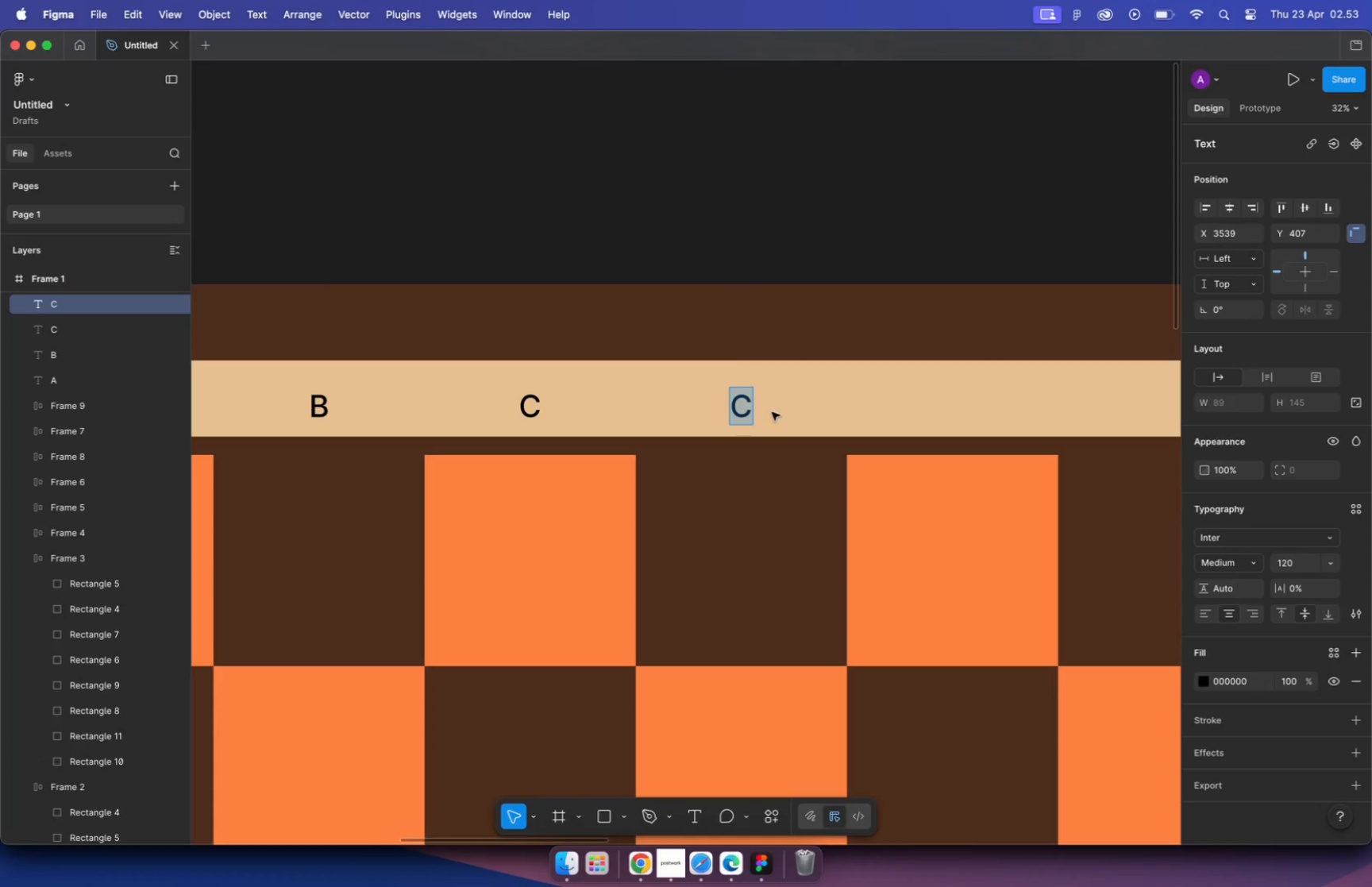 
left_click([565, 453])
 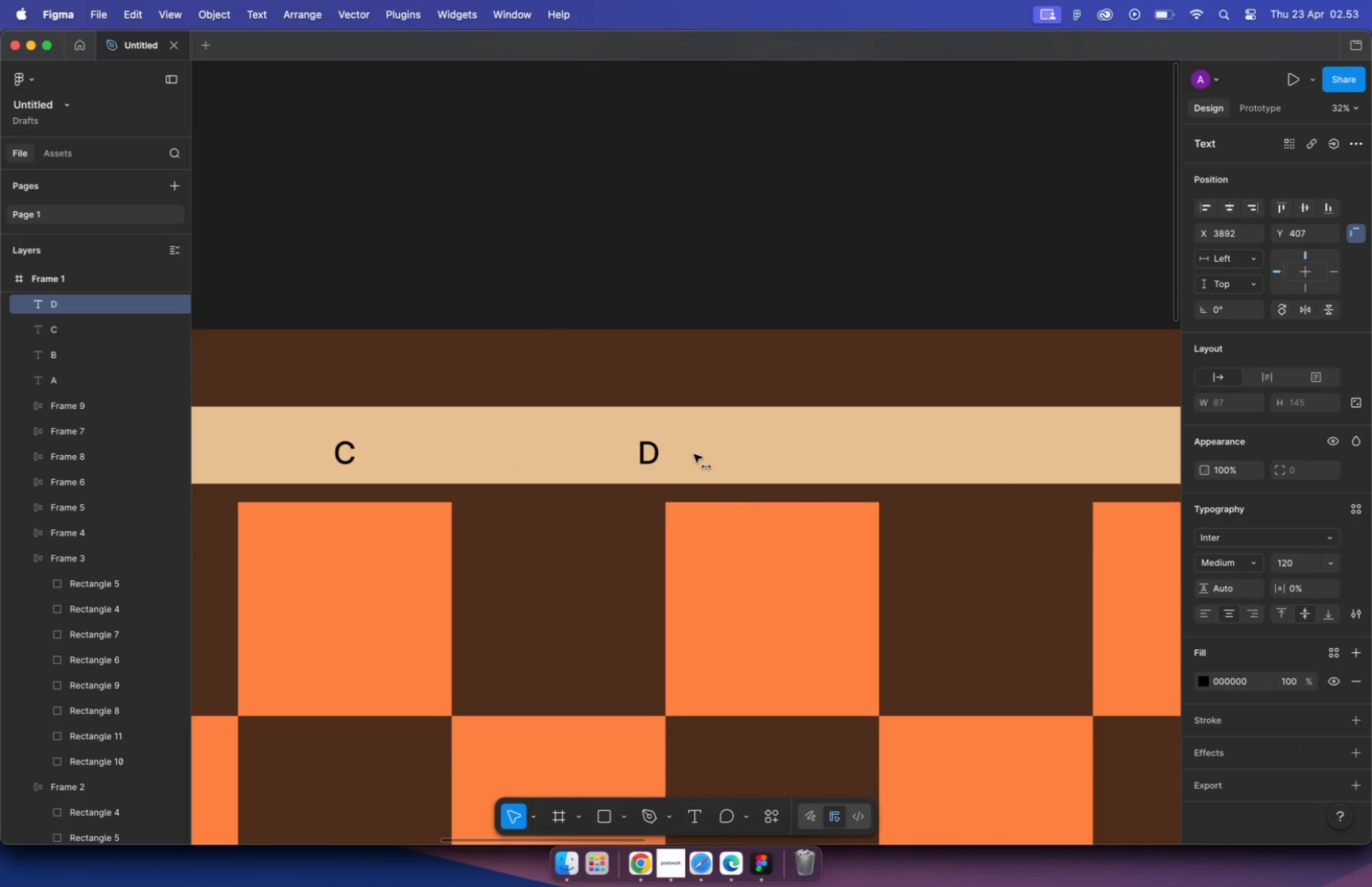 
left_click_drag(start_coordinate=[557, 453], to_coordinate=[774, 456])
 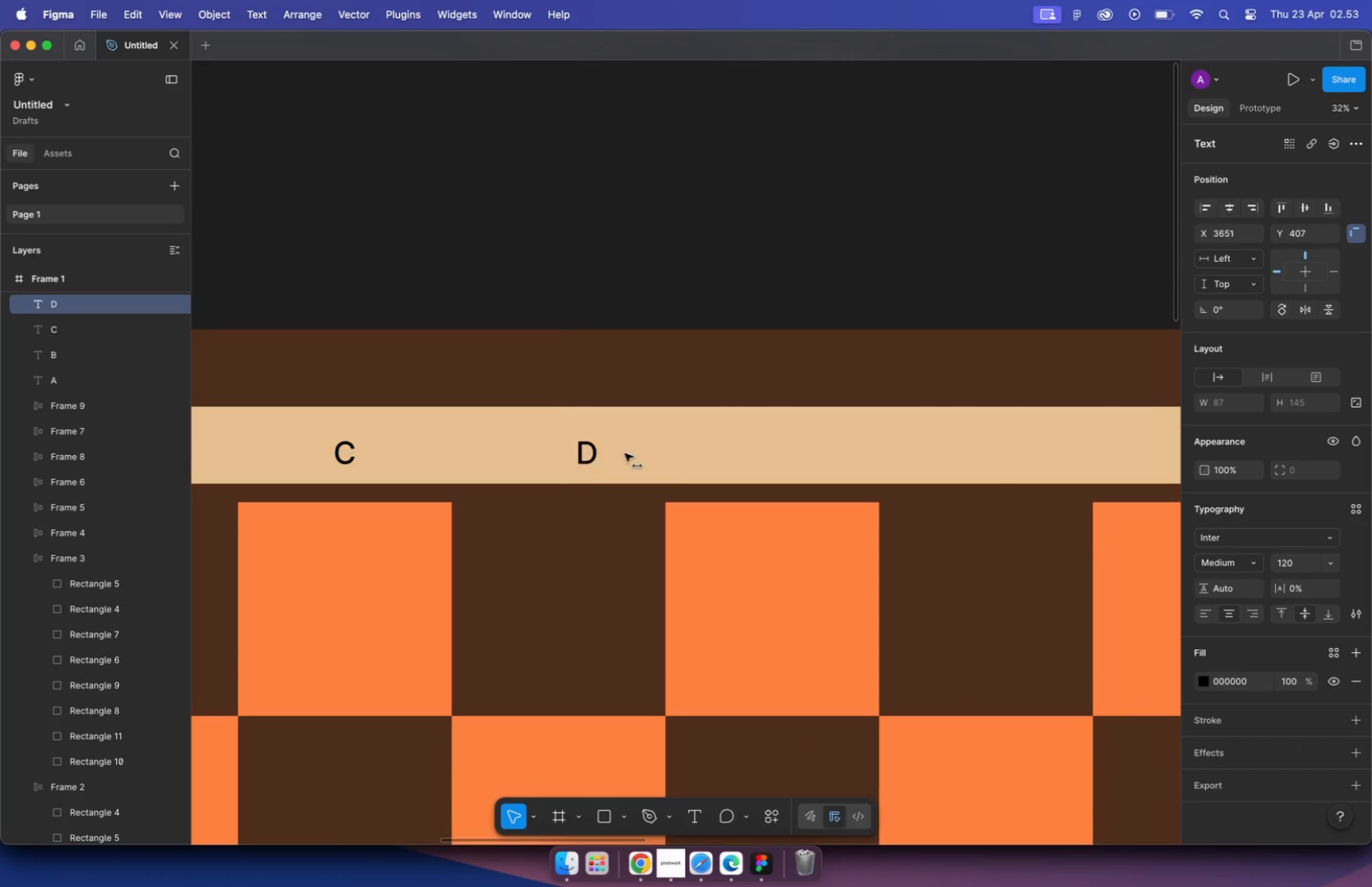 
hold_key(key=ShiftLeft, duration=1.84)
 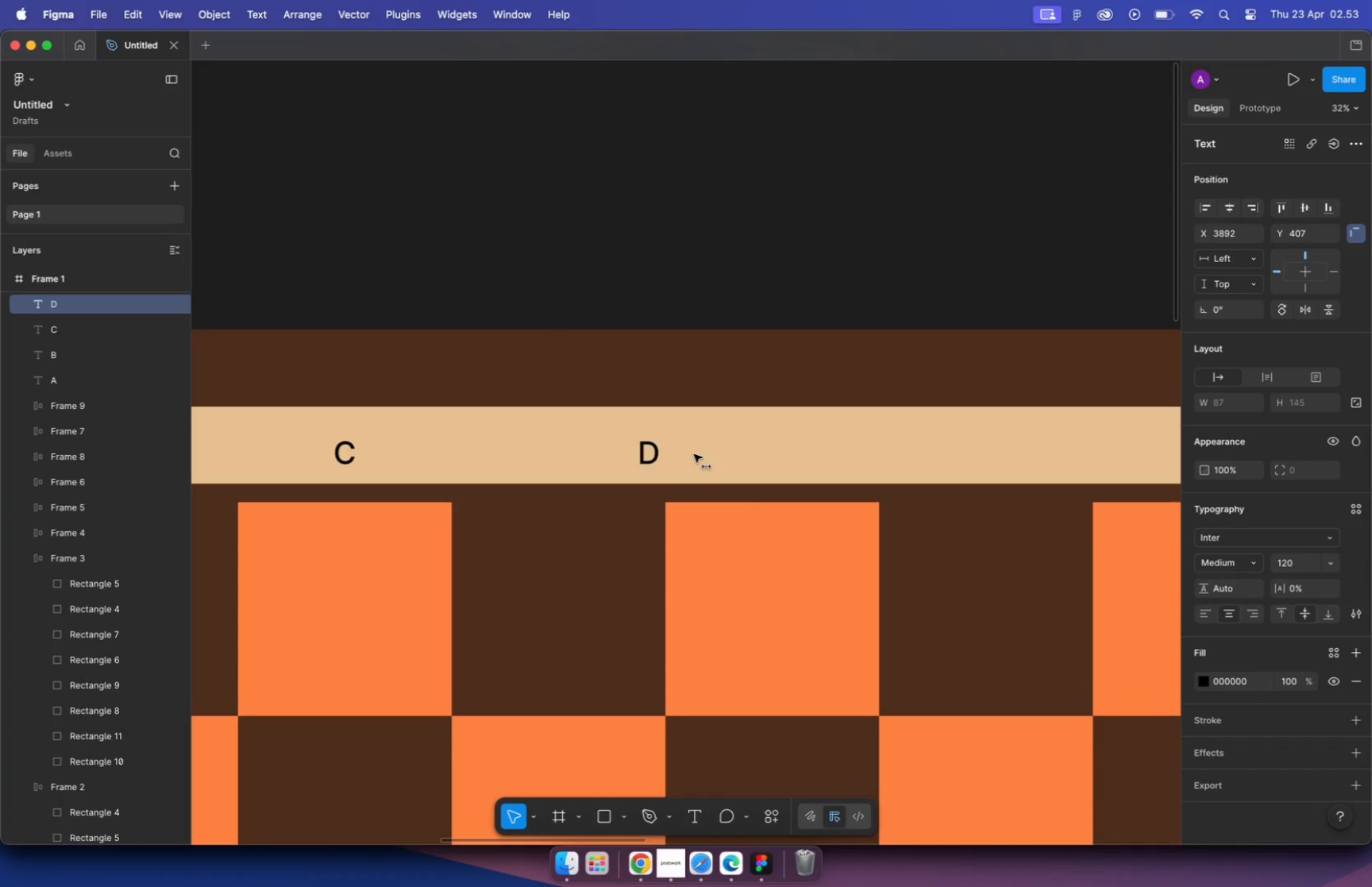 
hold_key(key=OptionLeft, duration=1.62)
 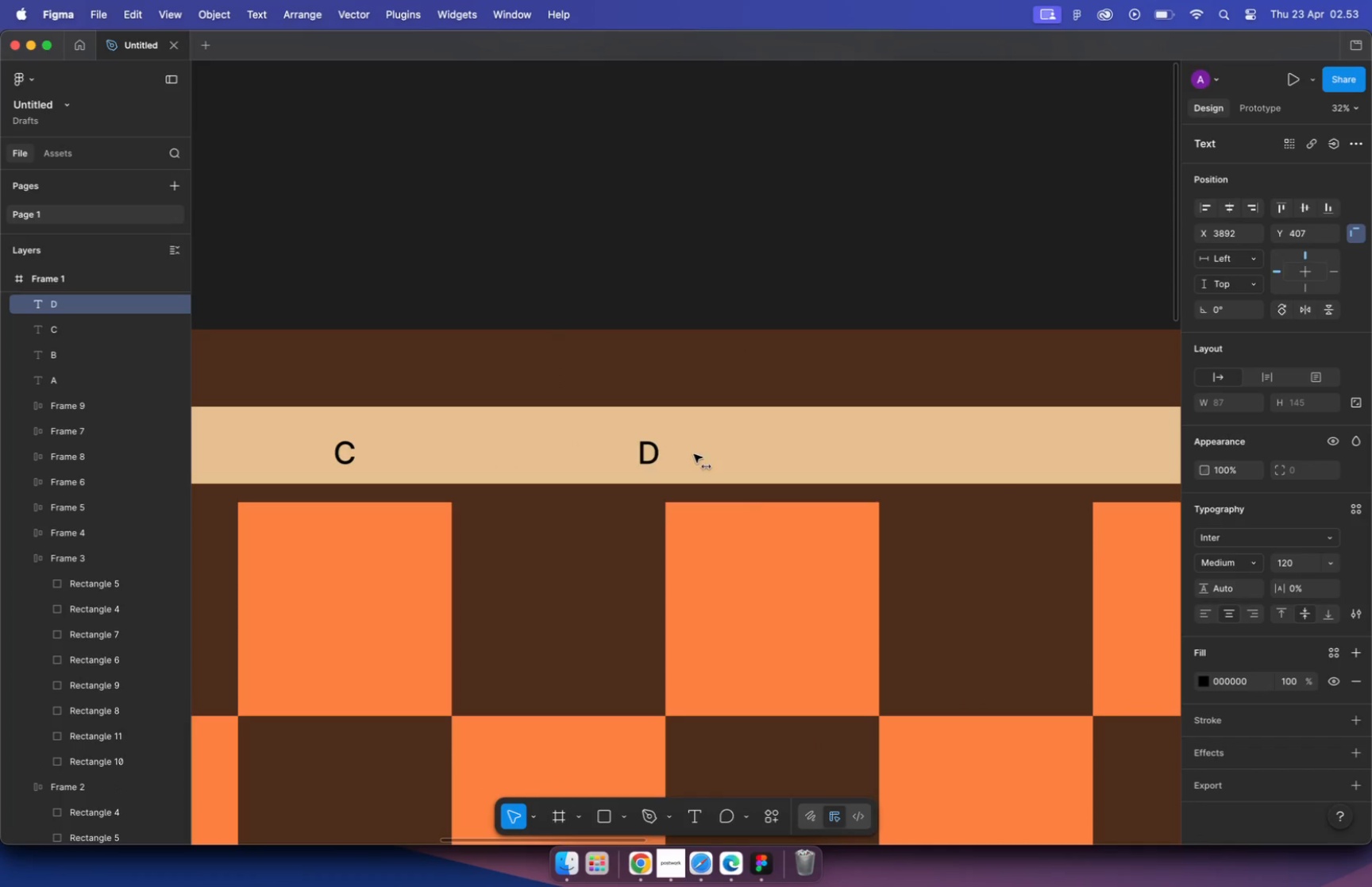 
left_click([774, 456])
 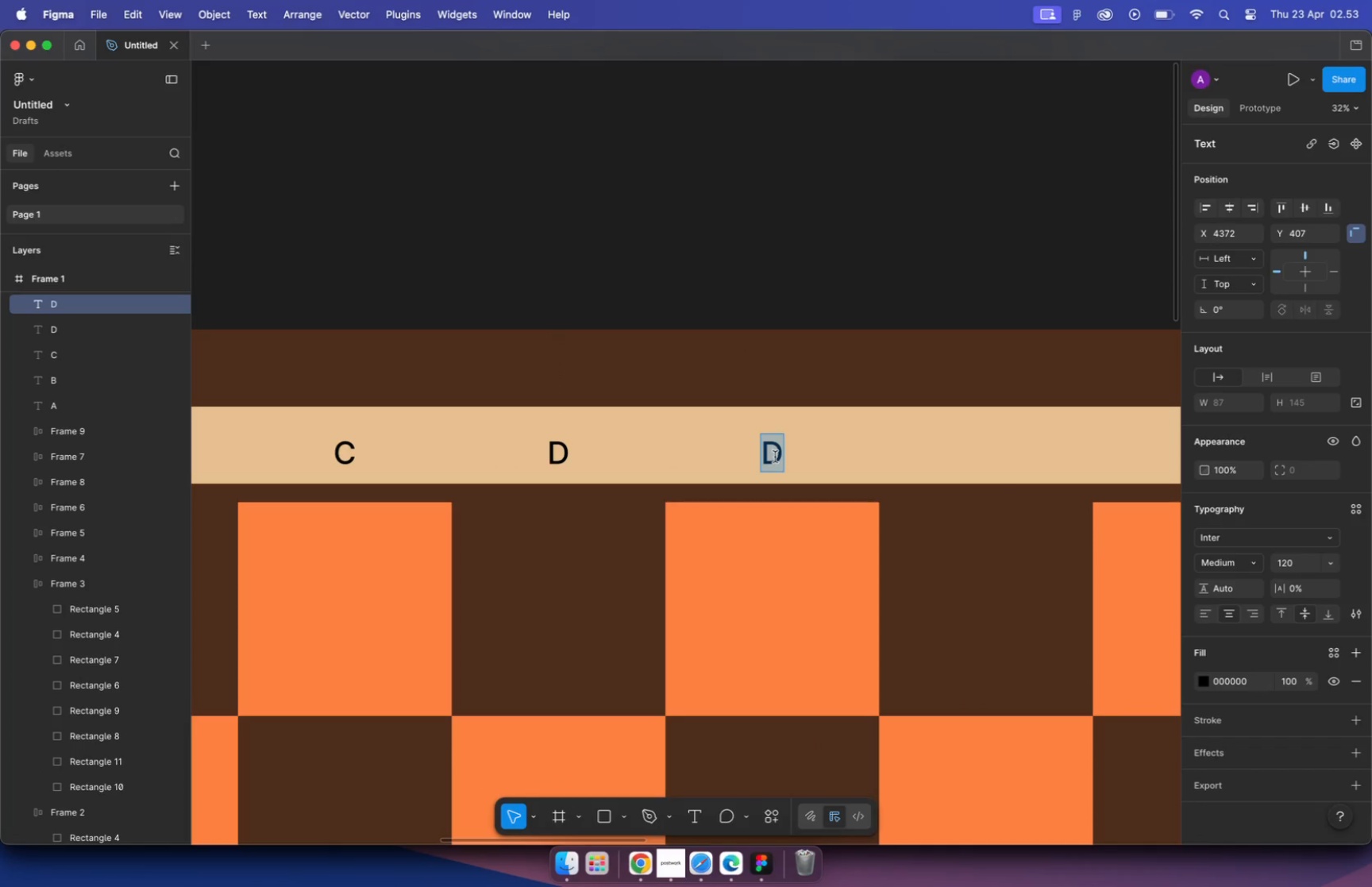 
key(Shift+E)
 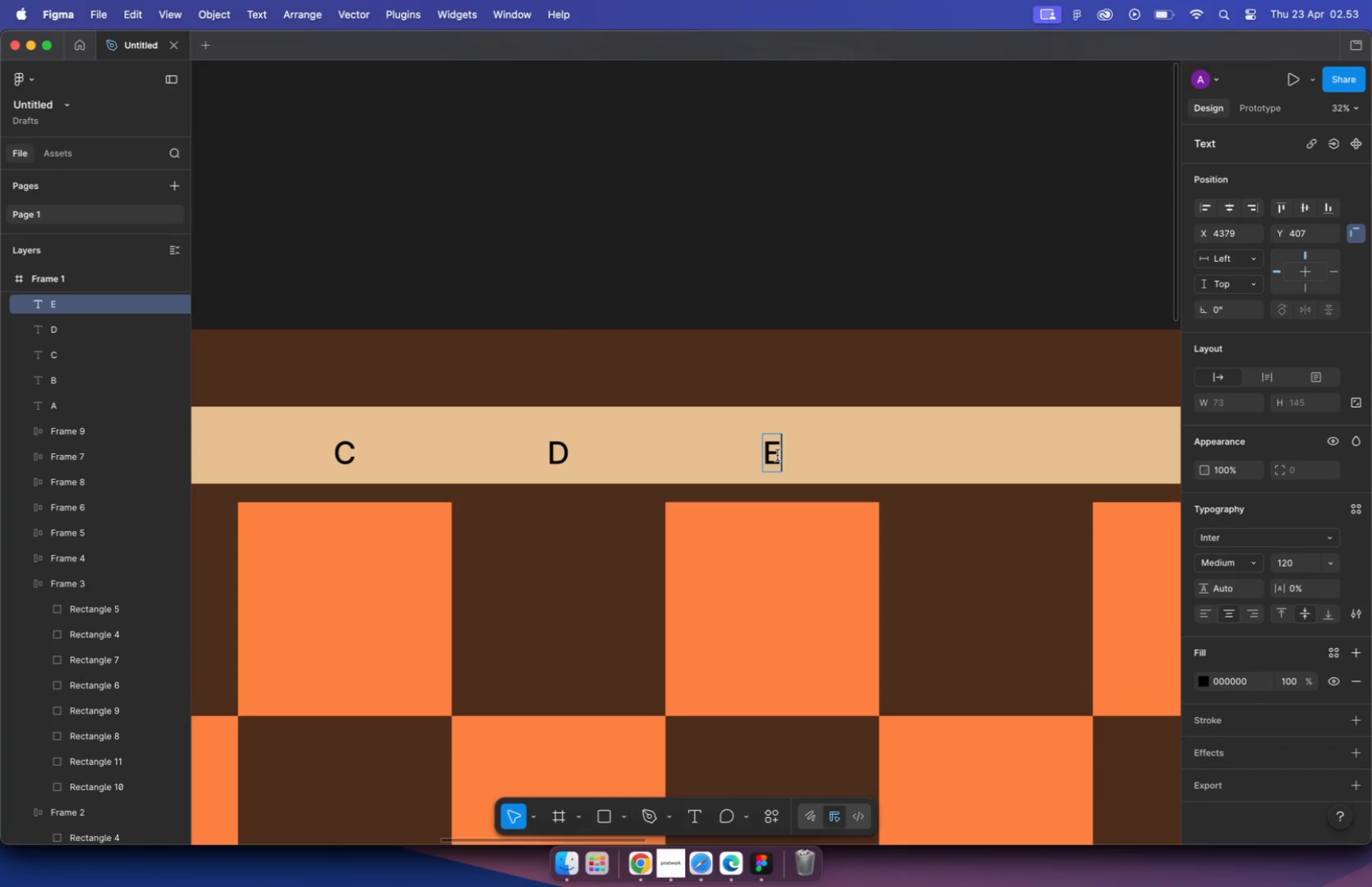 
left_click([798, 260])
 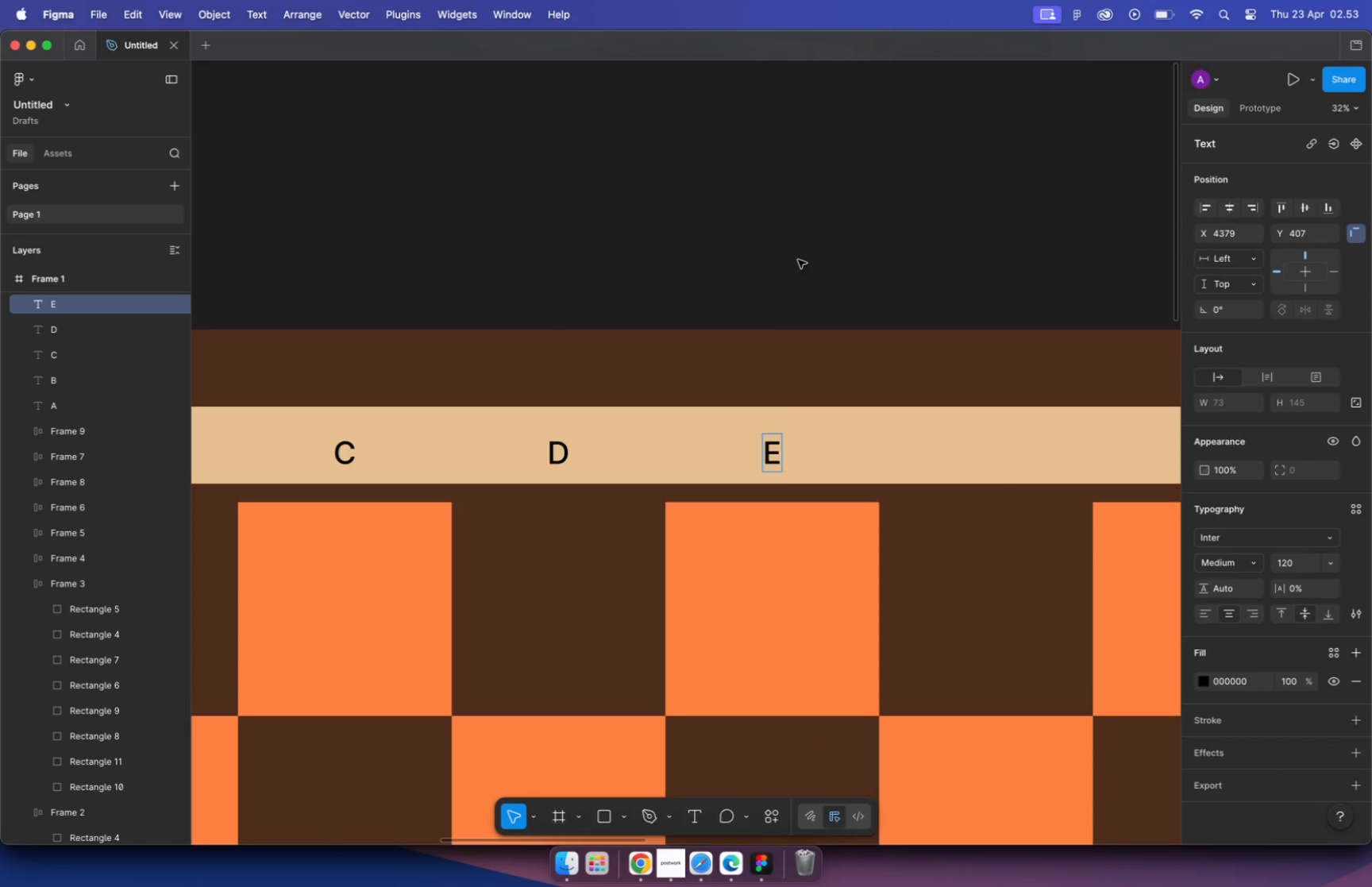 
hold_key(key=CommandLeft, duration=0.82)
scroll: coordinate [640, 426], scroll_direction: down, amount: 5.0
 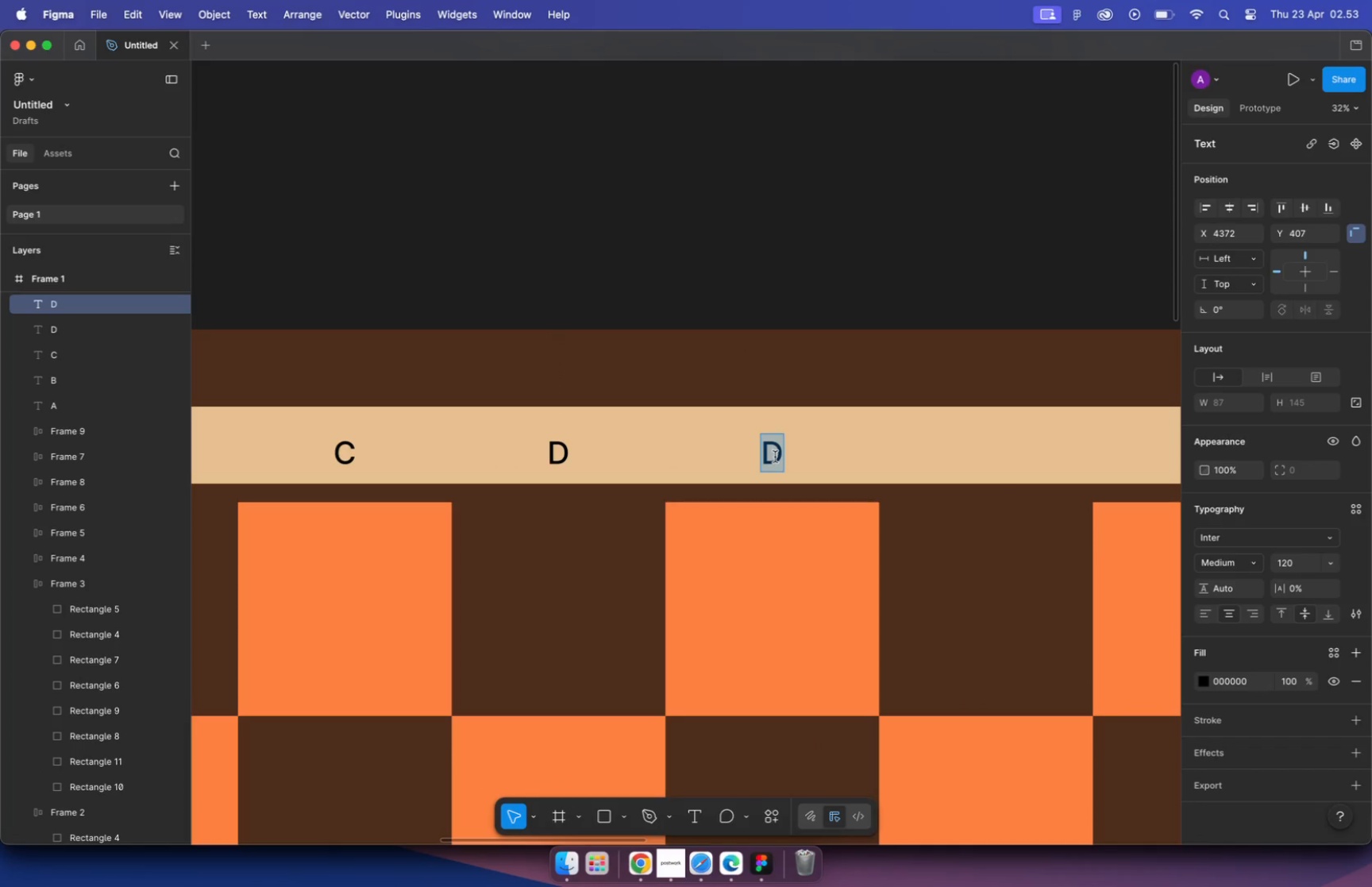 
left_click_drag(start_coordinate=[642, 447], to_coordinate=[802, 454])
 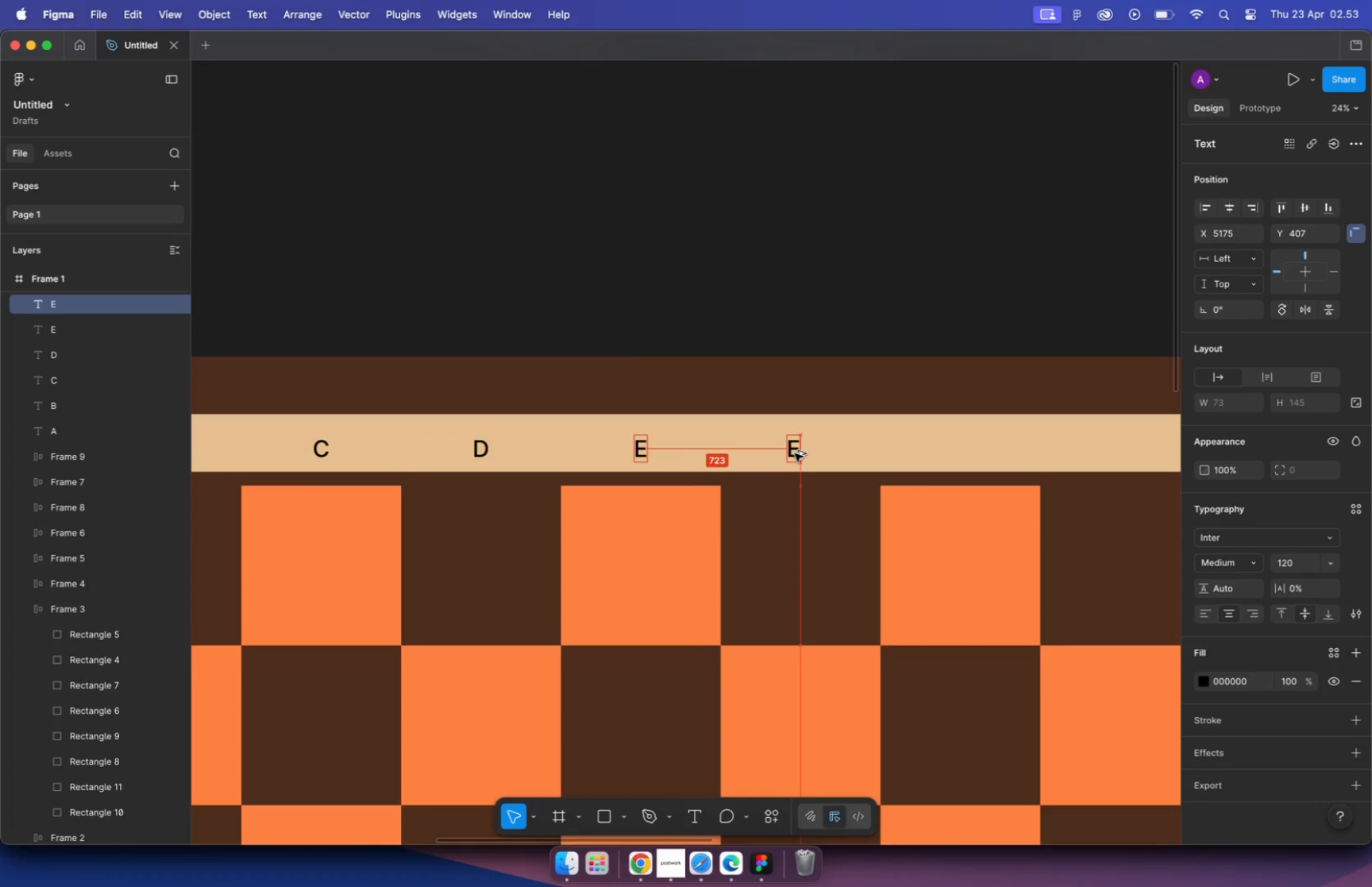 
hold_key(key=ShiftLeft, duration=2.86)
 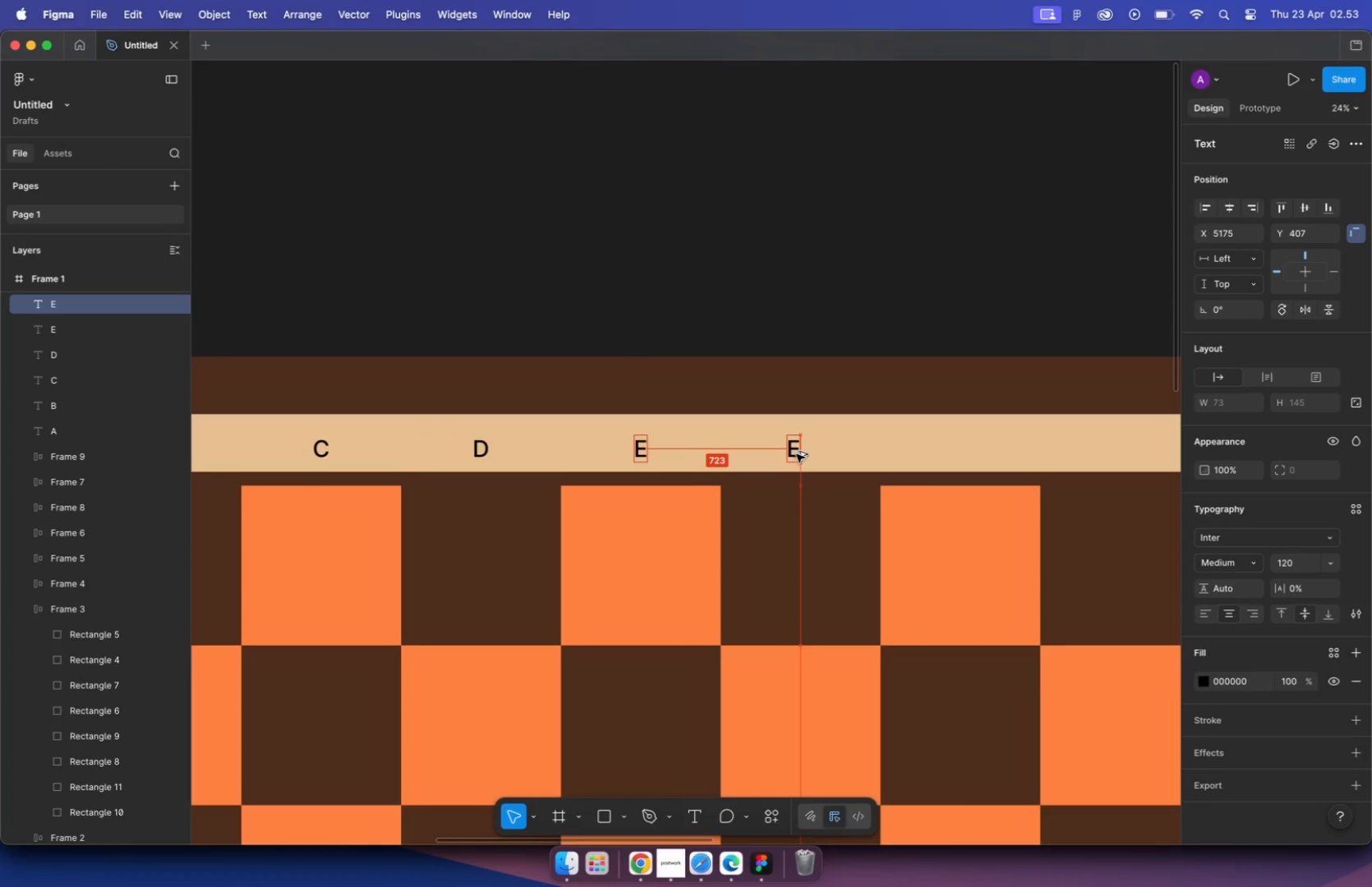 
hold_key(key=OptionLeft, duration=2.53)
 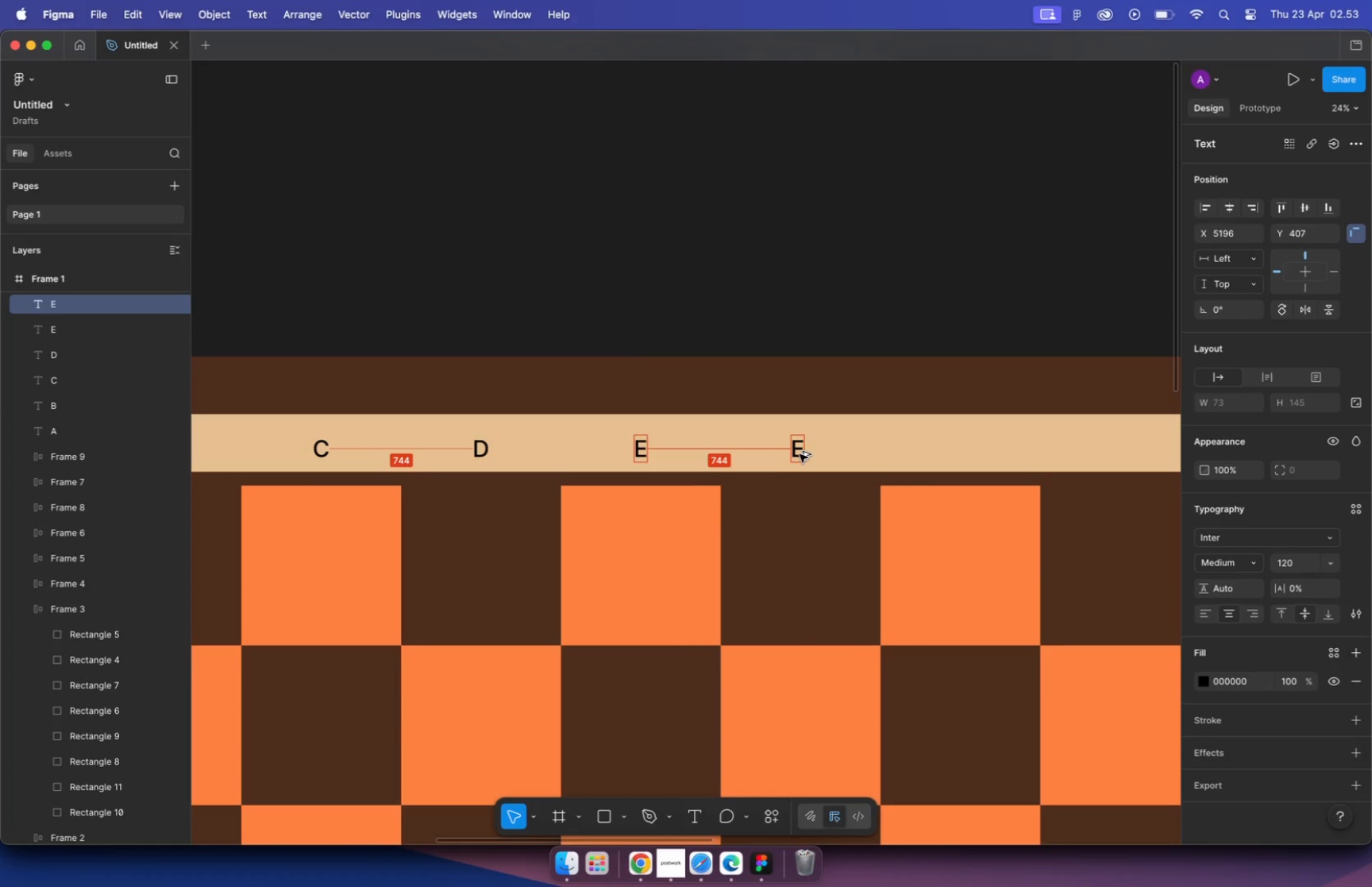 
double_click([802, 453])
 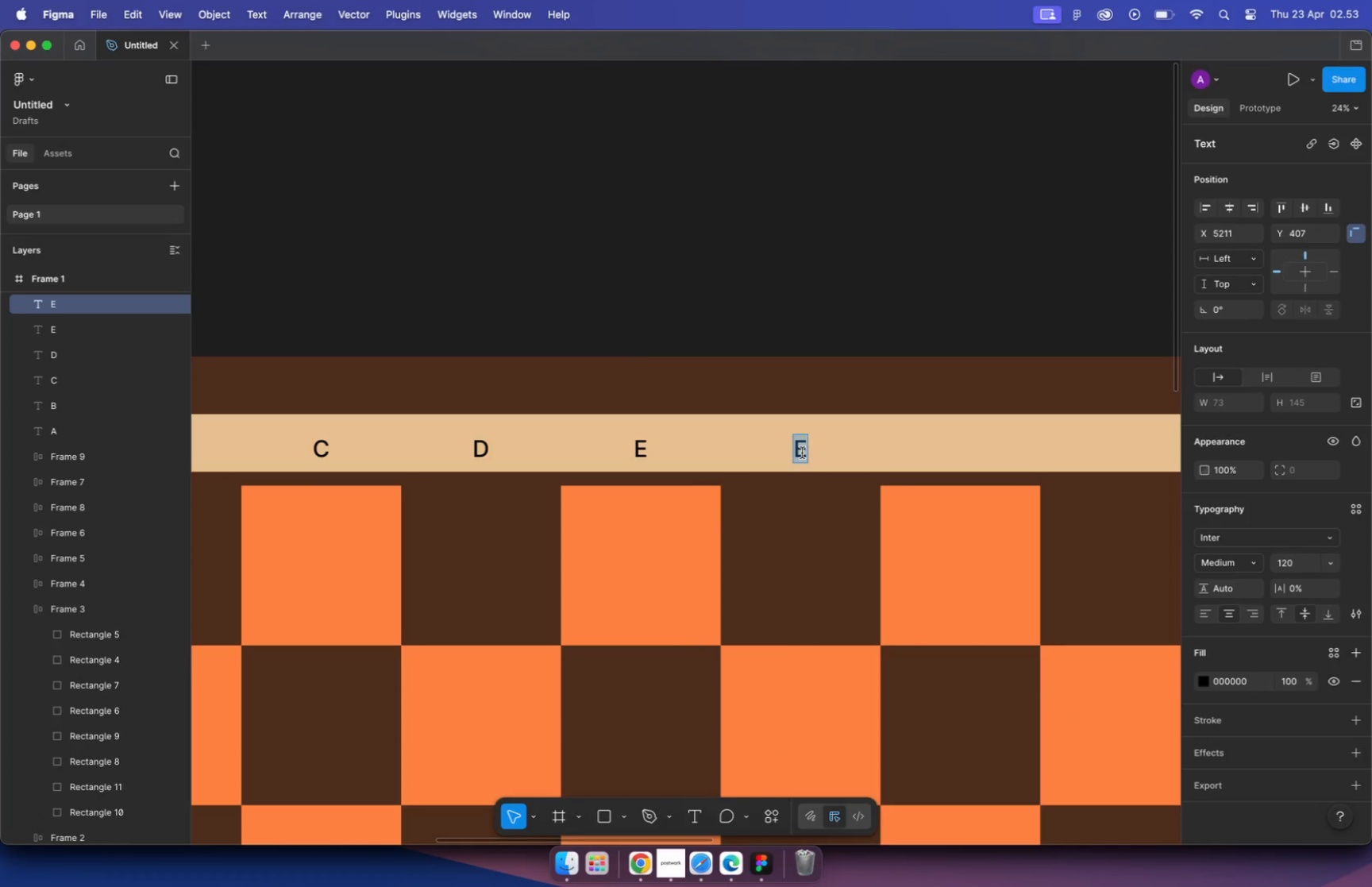 
key(Shift+F)
 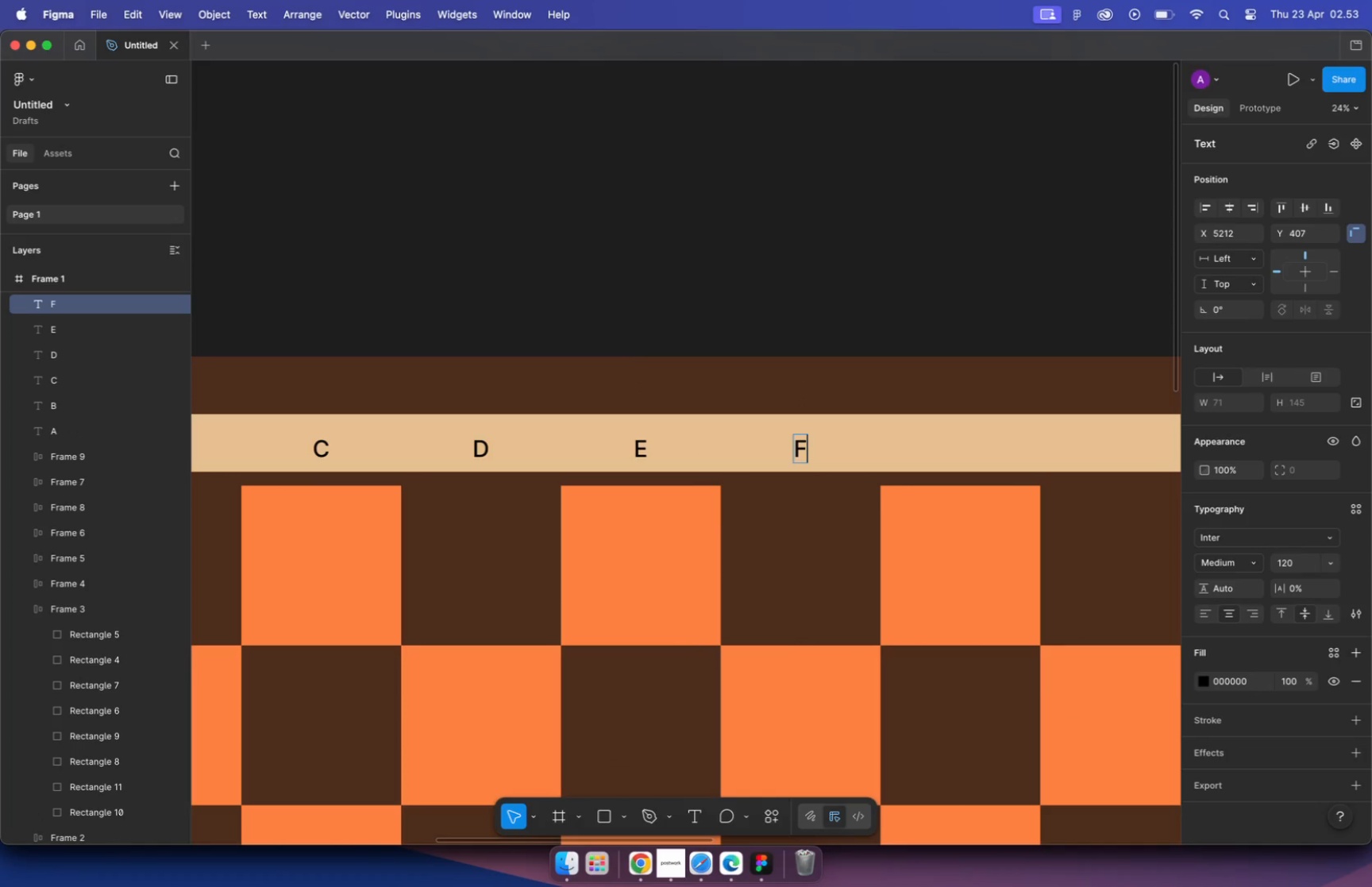 
key(Escape)
 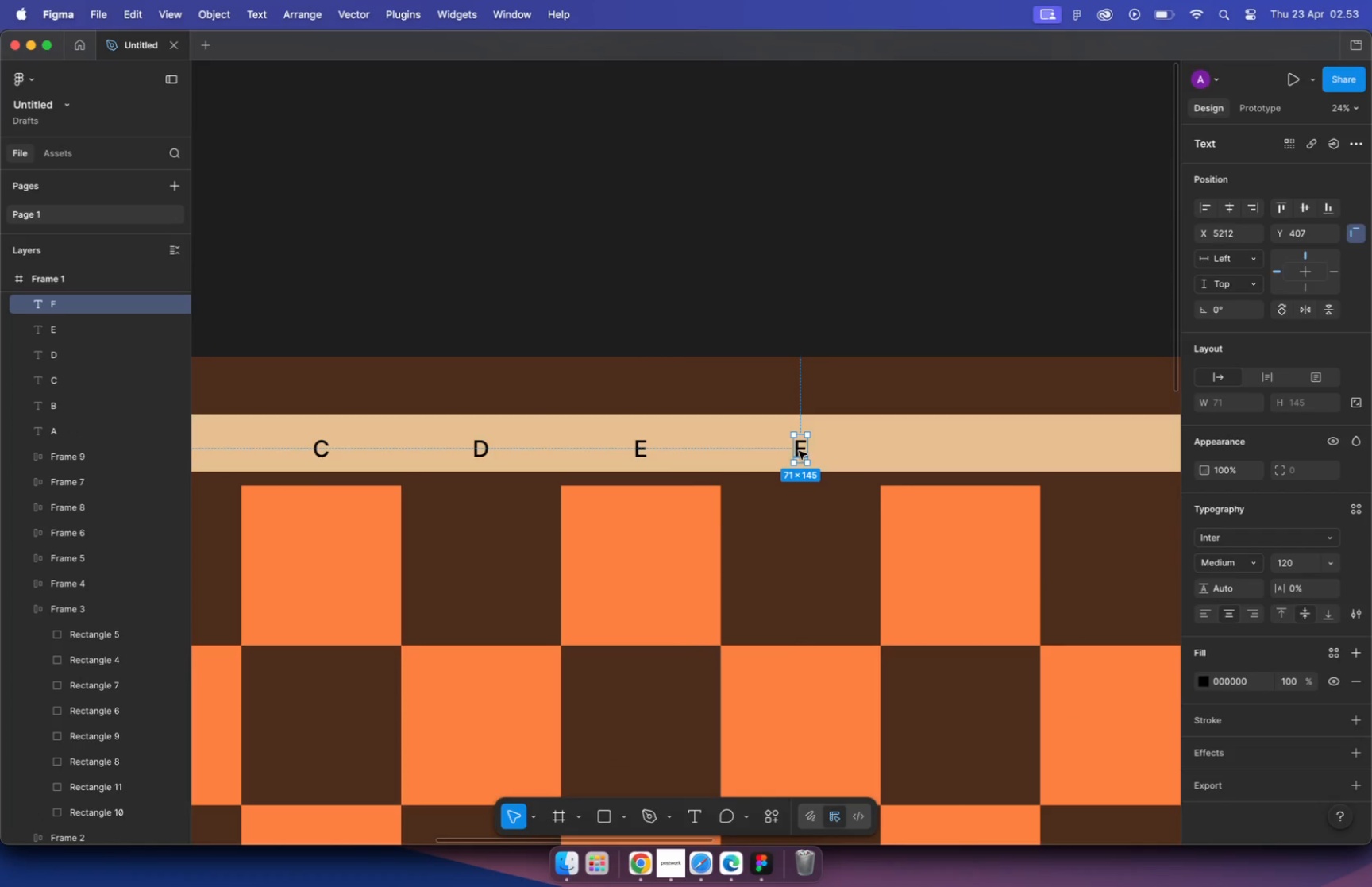 
key(Escape)
 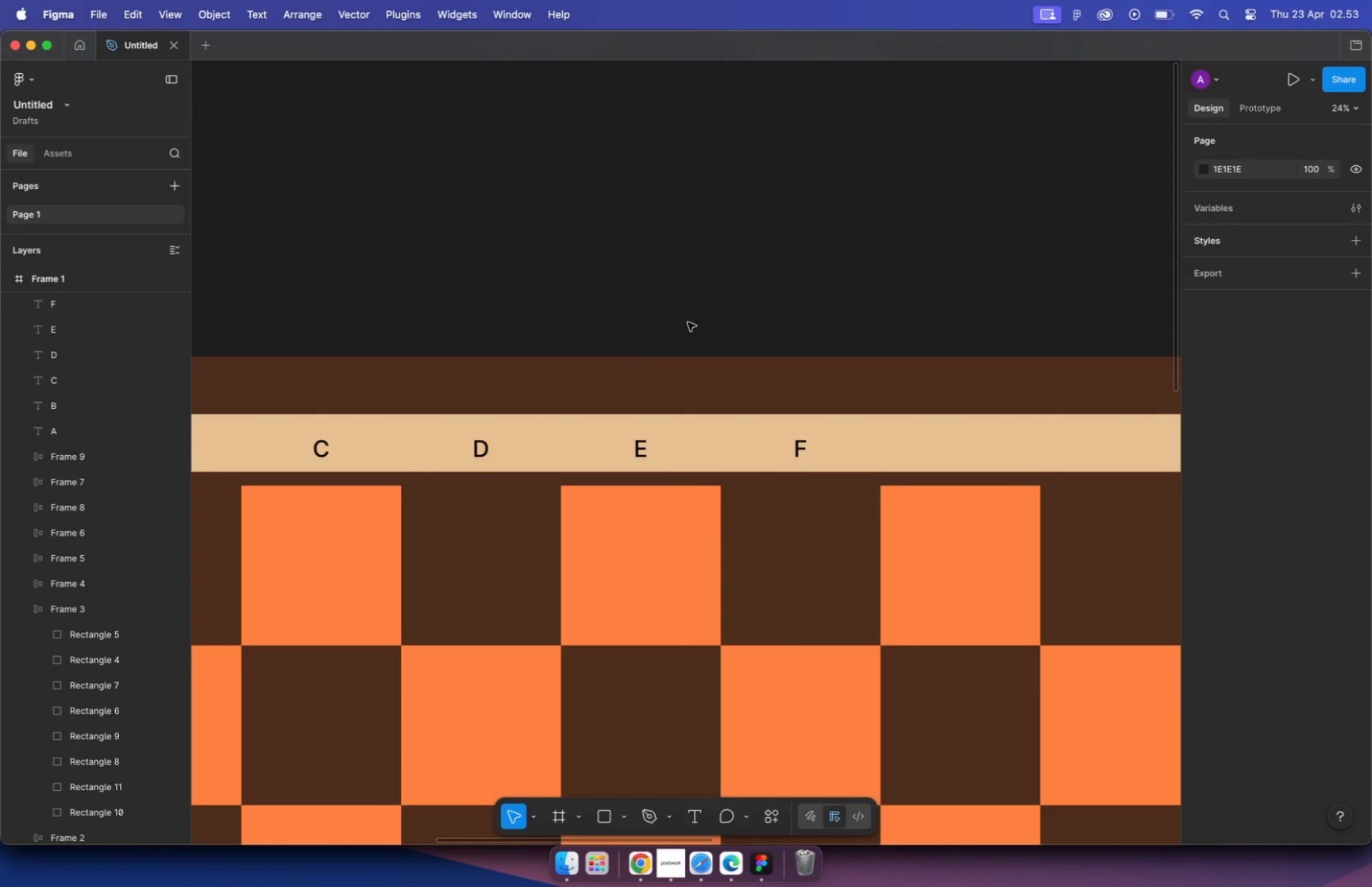 
hold_key(key=CommandLeft, duration=1.24)
scroll: coordinate [688, 376], scroll_direction: down, amount: 2.0
 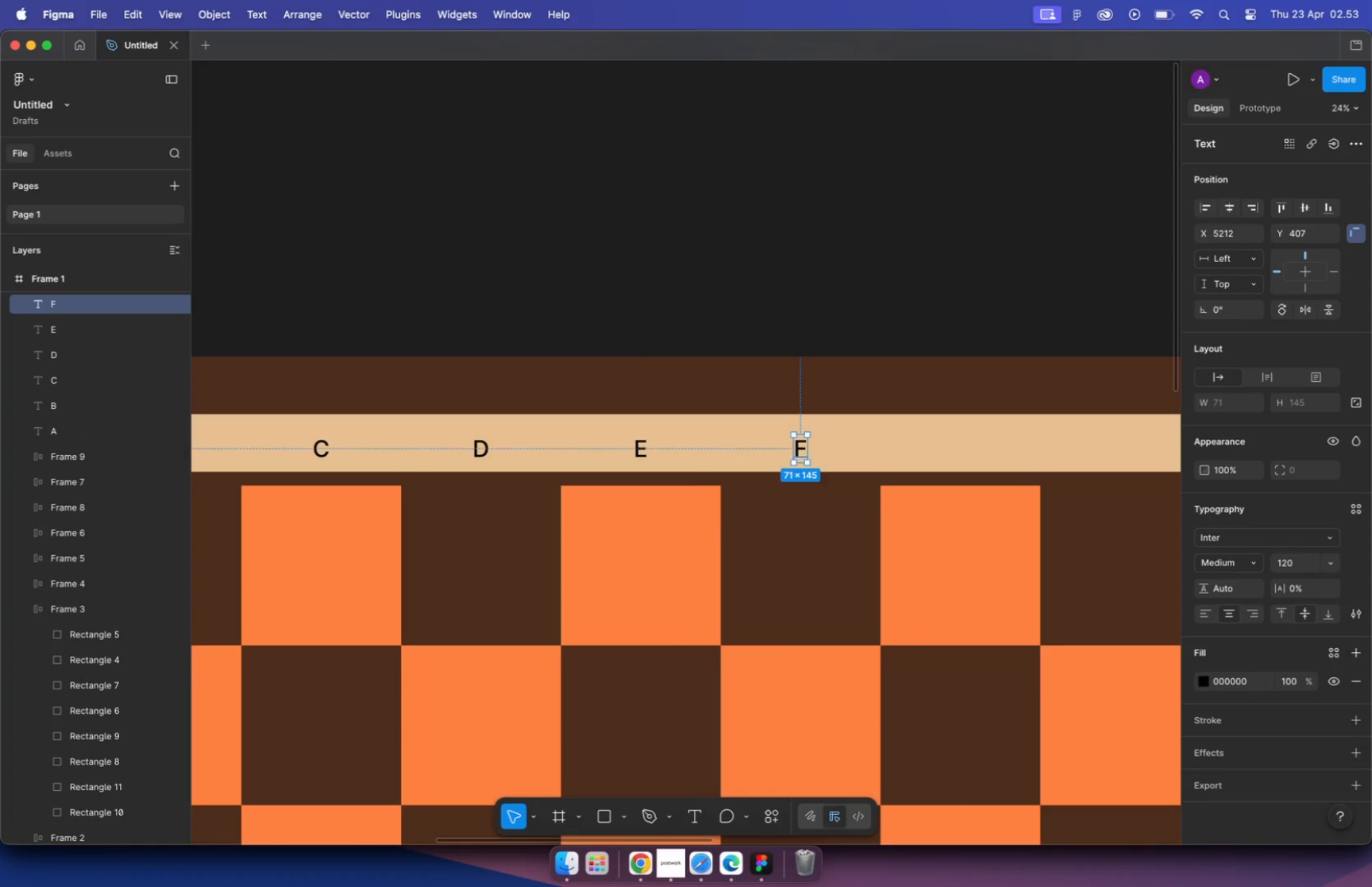 
left_click([657, 411])
 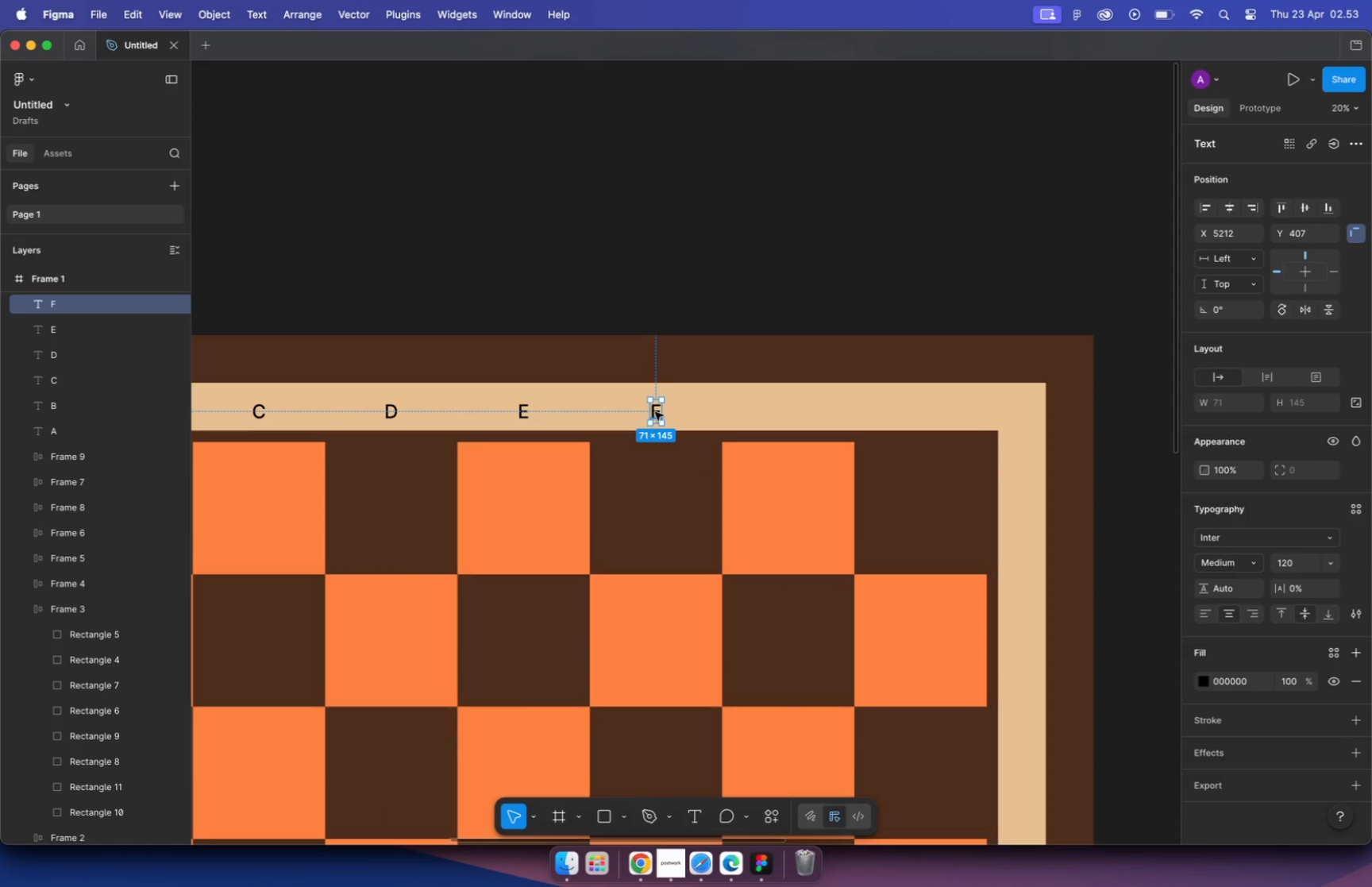 
left_click_drag(start_coordinate=[656, 412], to_coordinate=[790, 417])
 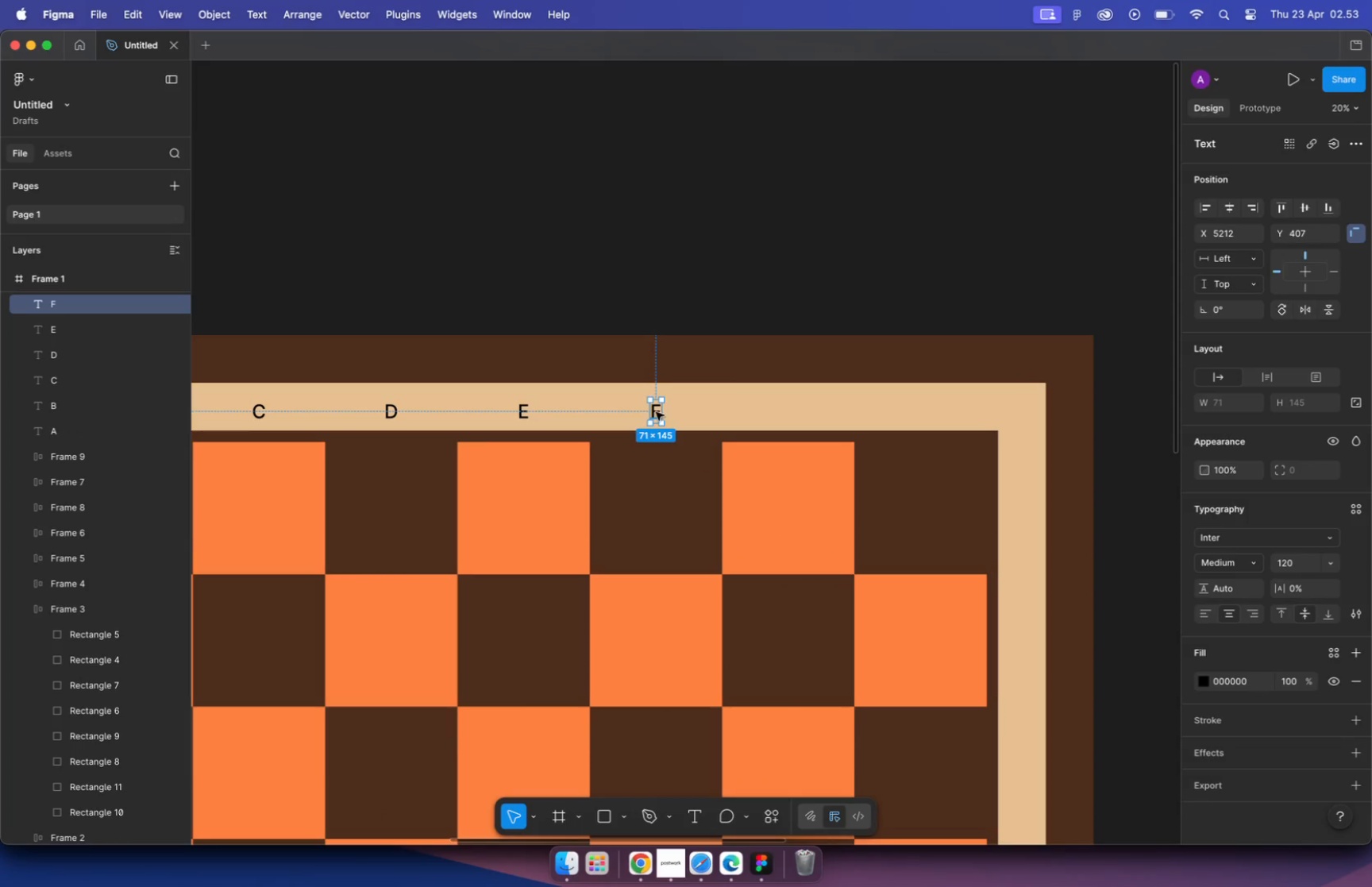 
hold_key(key=ShiftLeft, duration=1.32)
 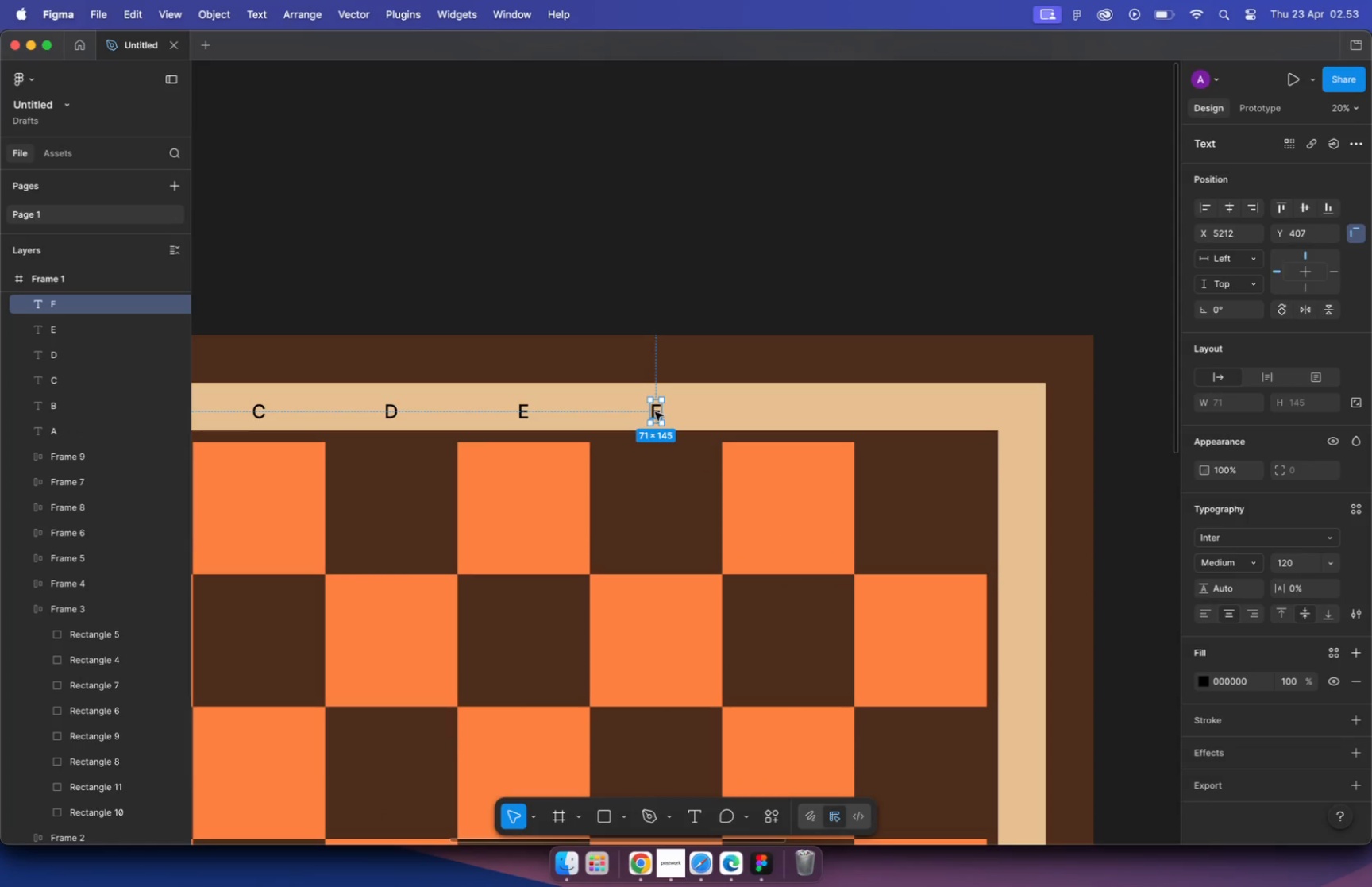 
hold_key(key=OptionLeft, duration=0.97)
 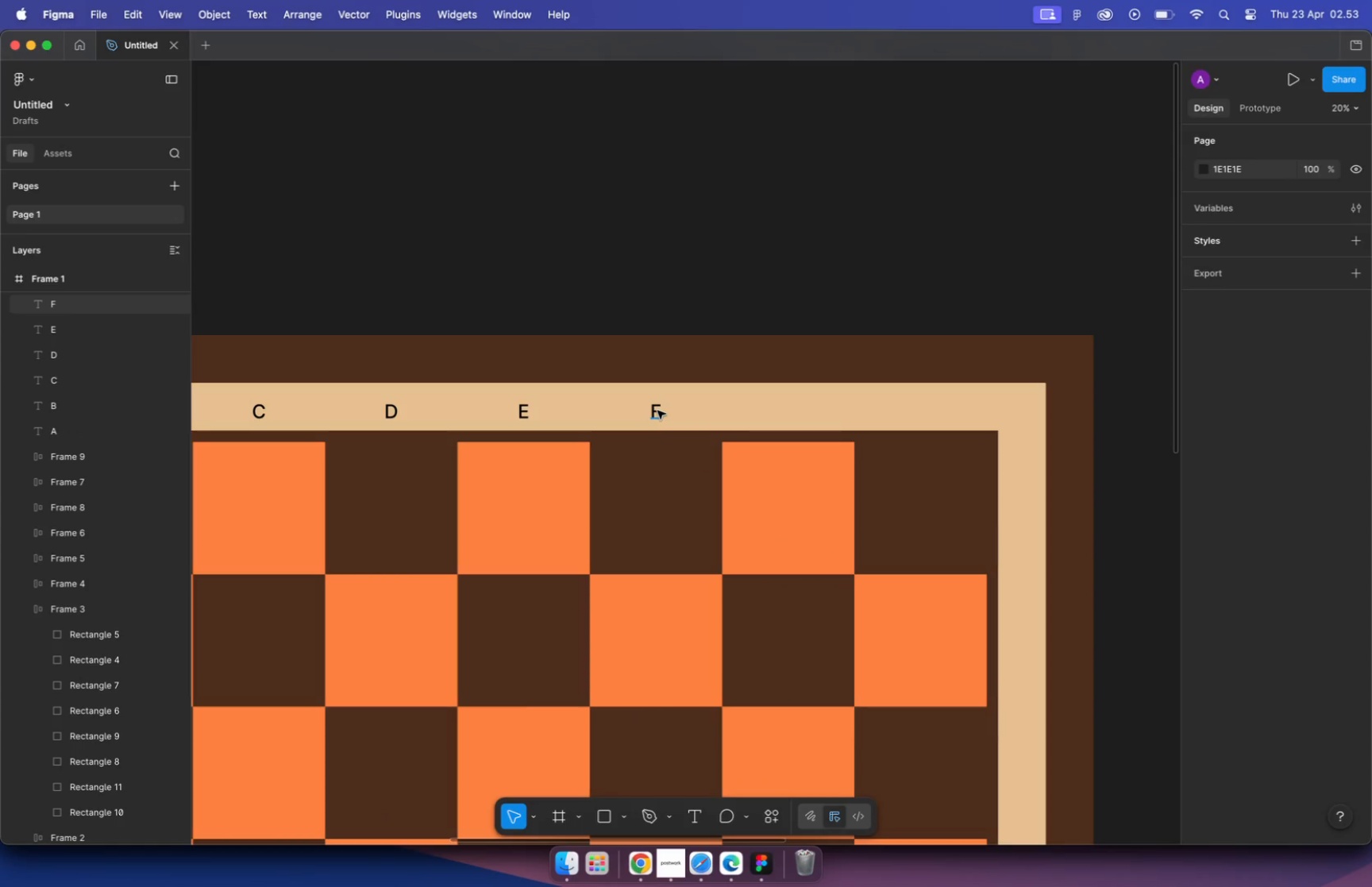 
double_click([789, 416])
 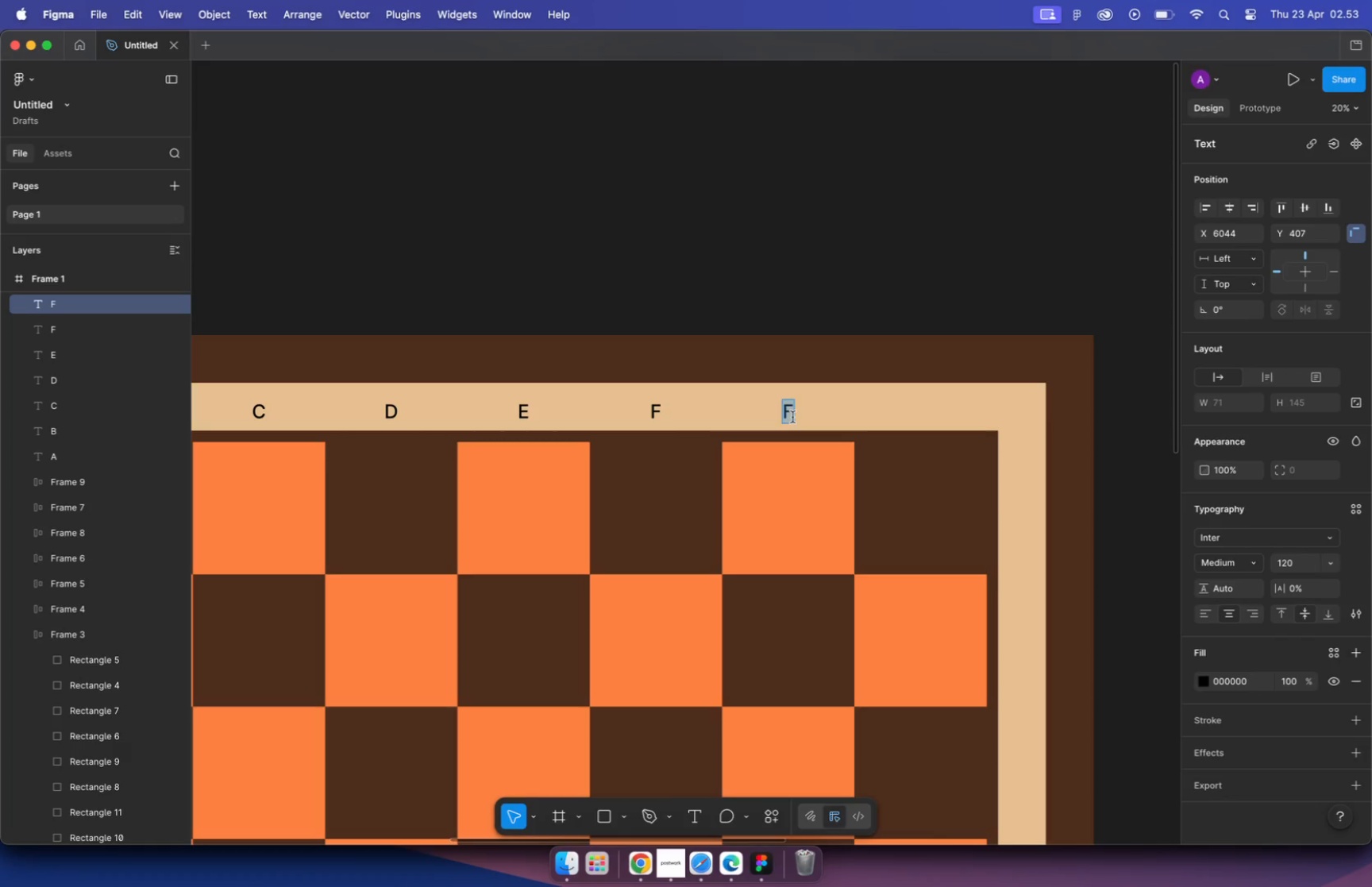 
key(Shift+G)
 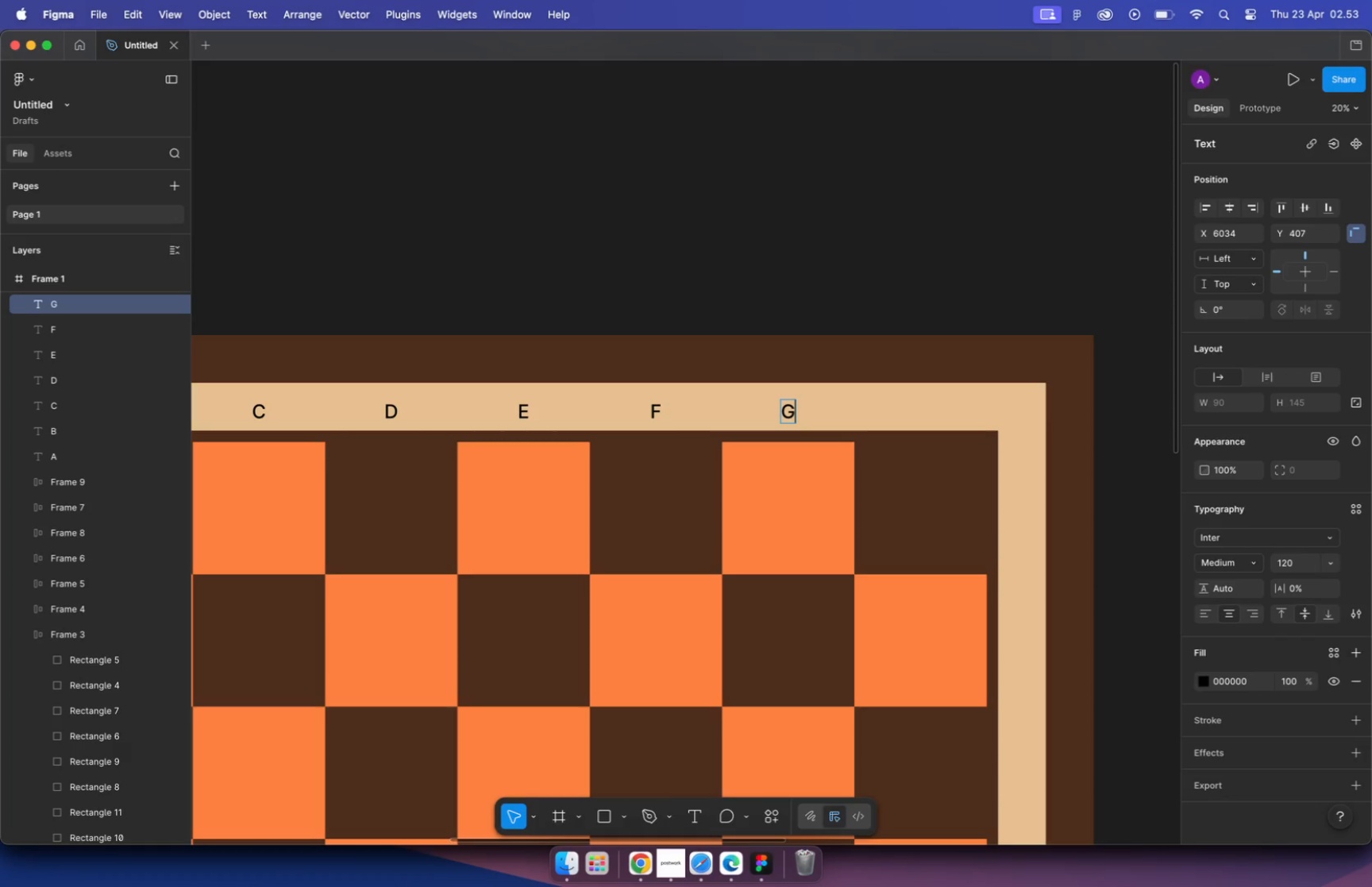 
key(Escape)
 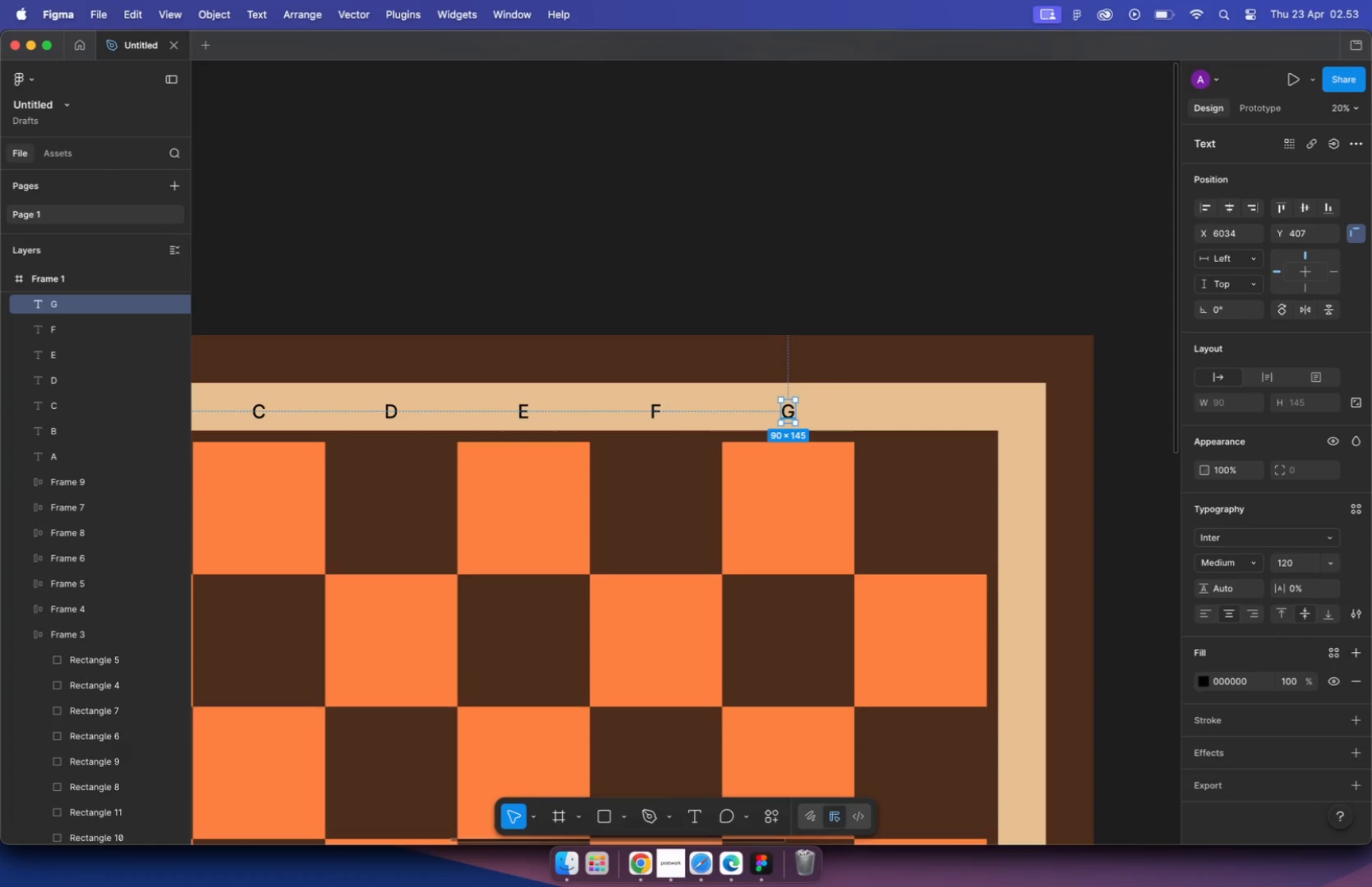 
key(Escape)
 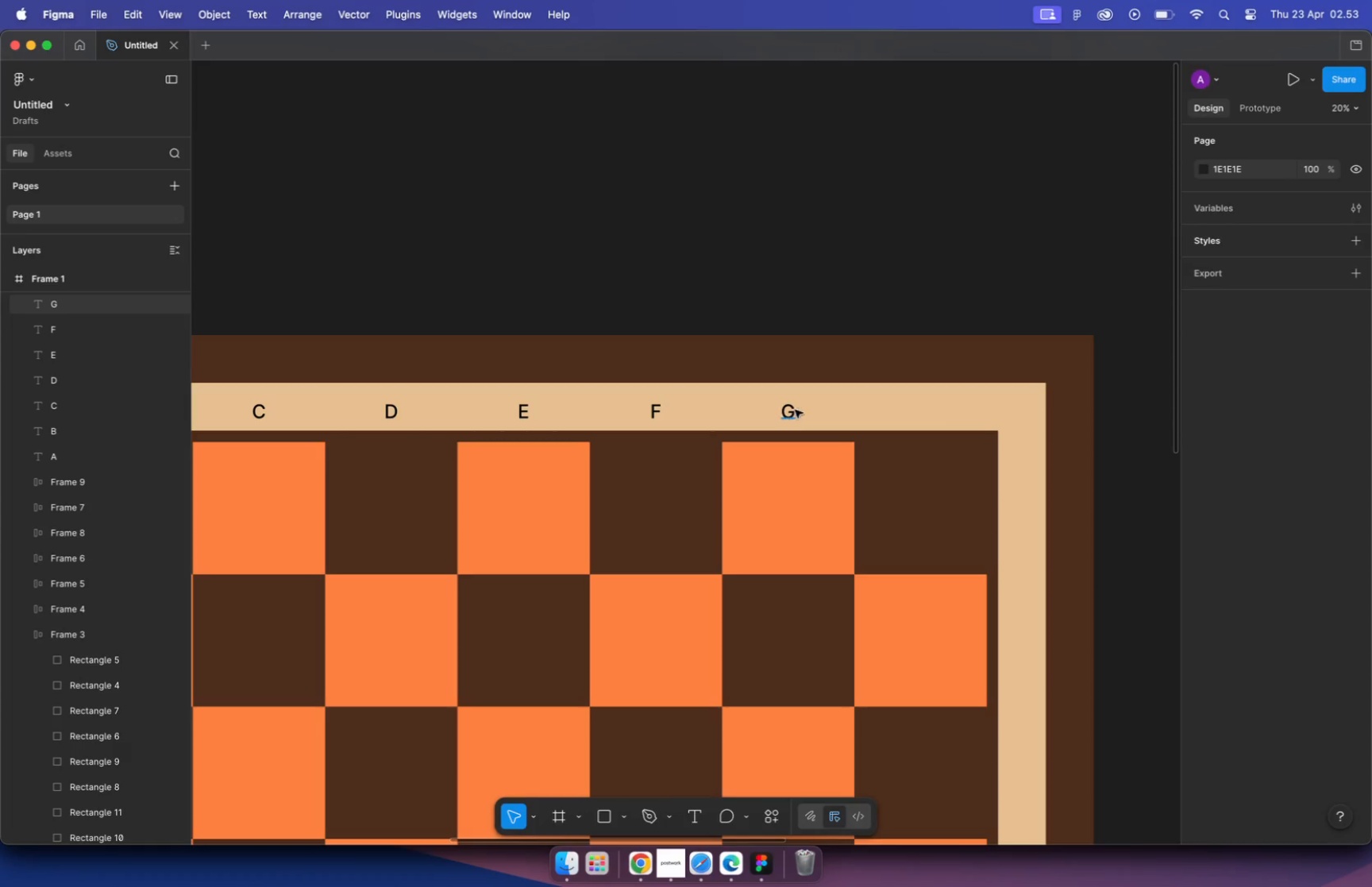 
left_click([784, 412])
 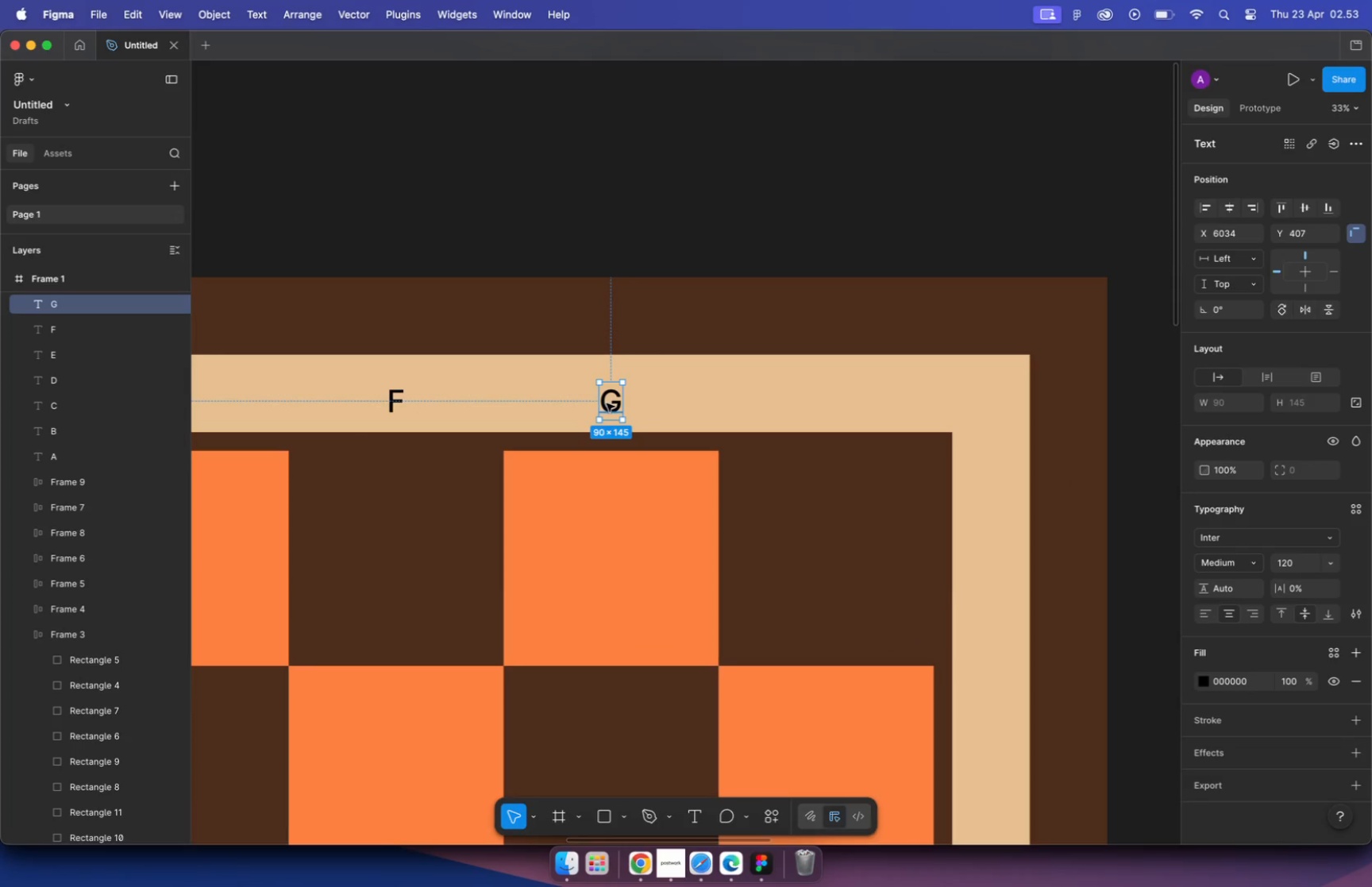 
hold_key(key=CommandLeft, duration=0.91)
scroll: coordinate [747, 407], scroll_direction: up, amount: 8.0
 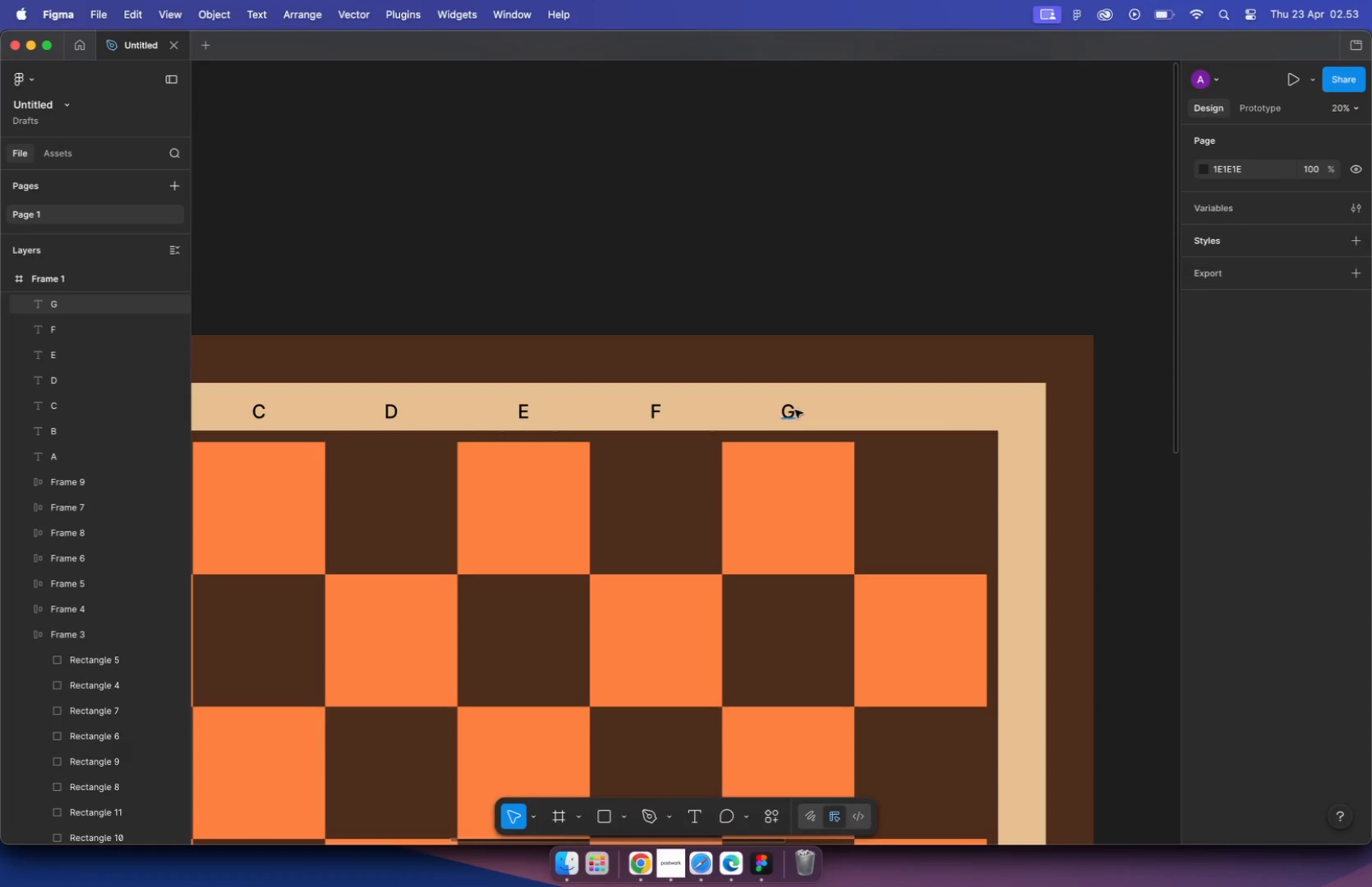 
left_click_drag(start_coordinate=[611, 403], to_coordinate=[822, 404])
 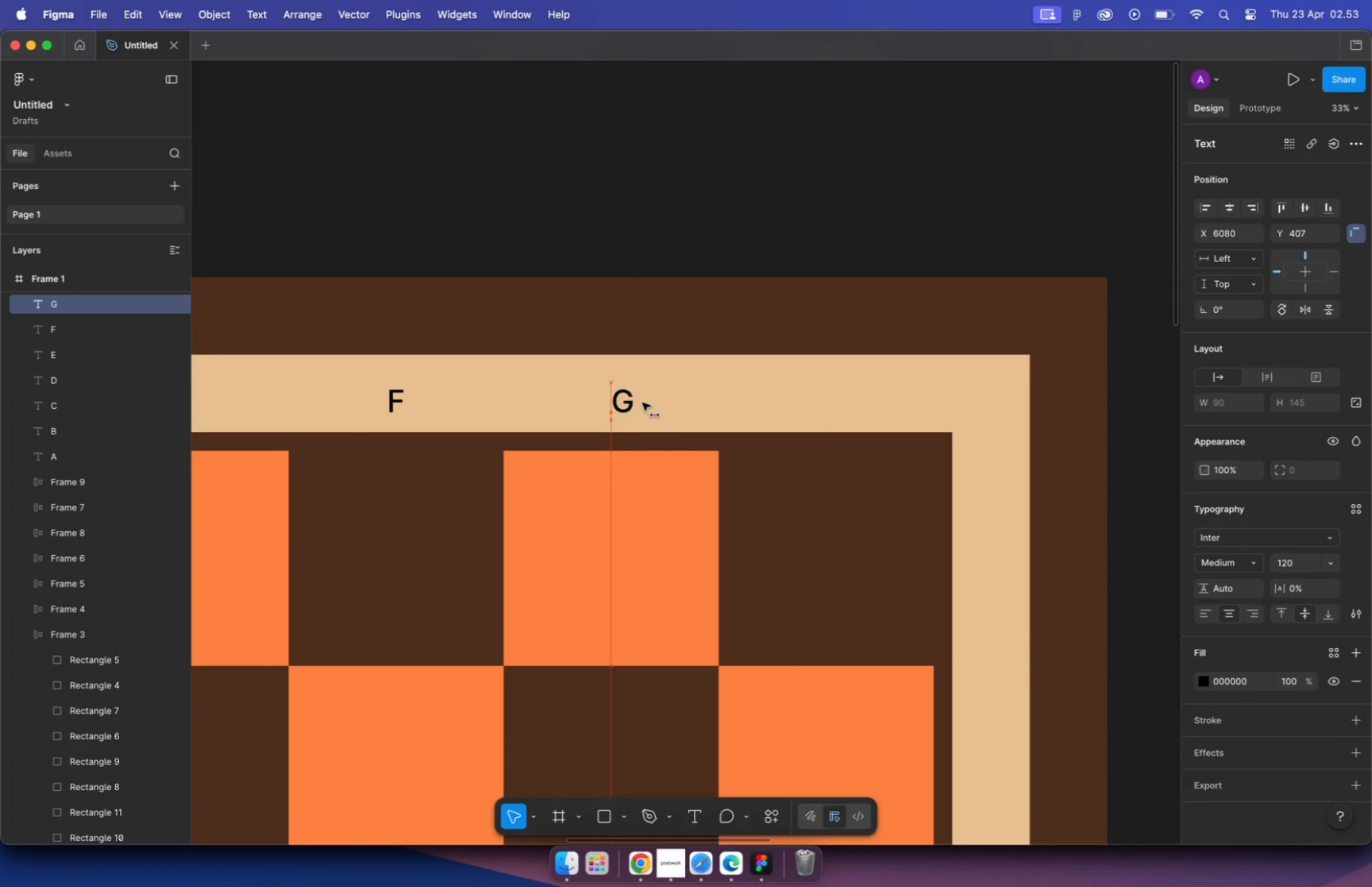 
hold_key(key=ShiftLeft, duration=1.97)
 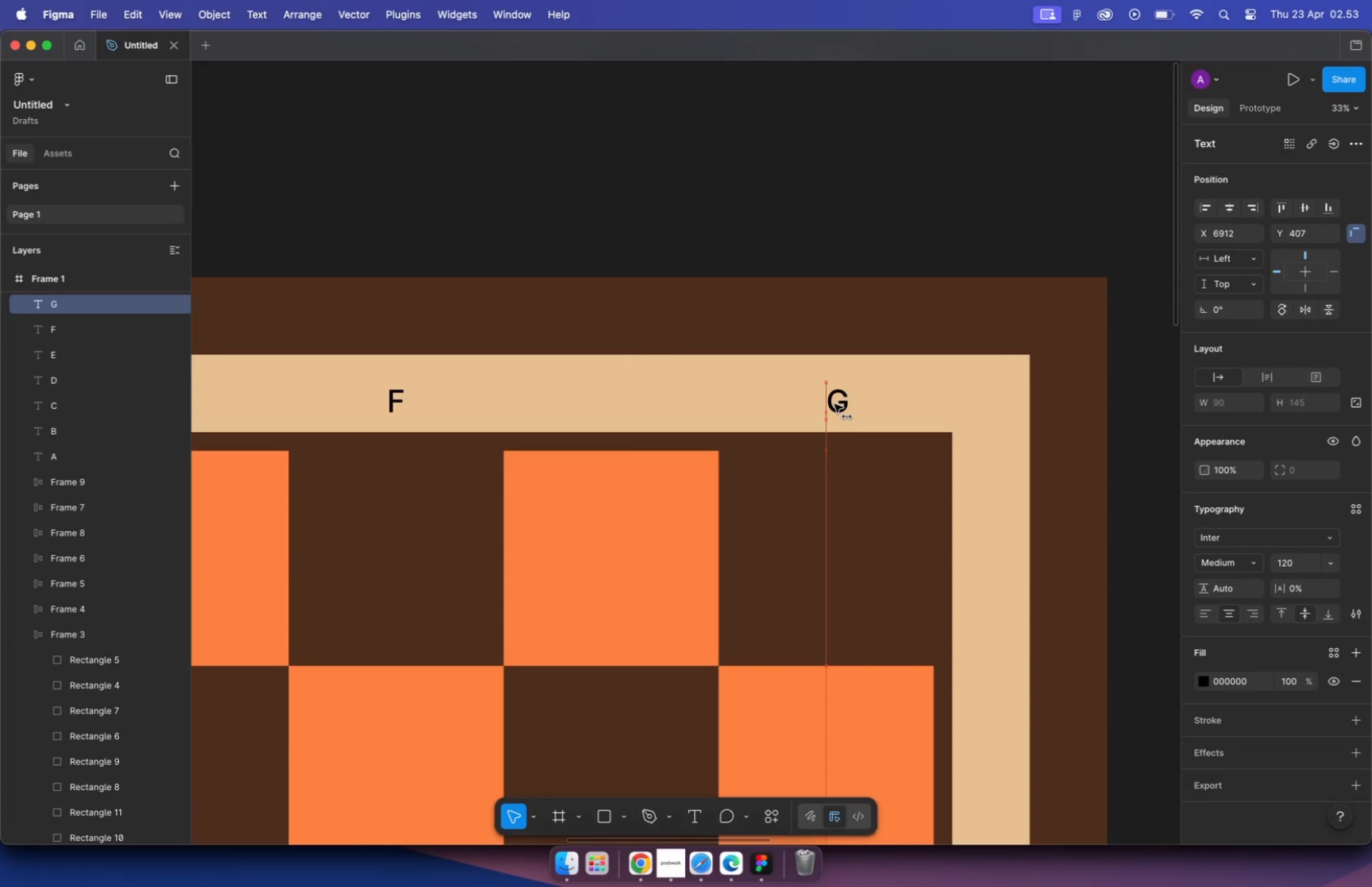 
hold_key(key=OptionLeft, duration=1.54)
 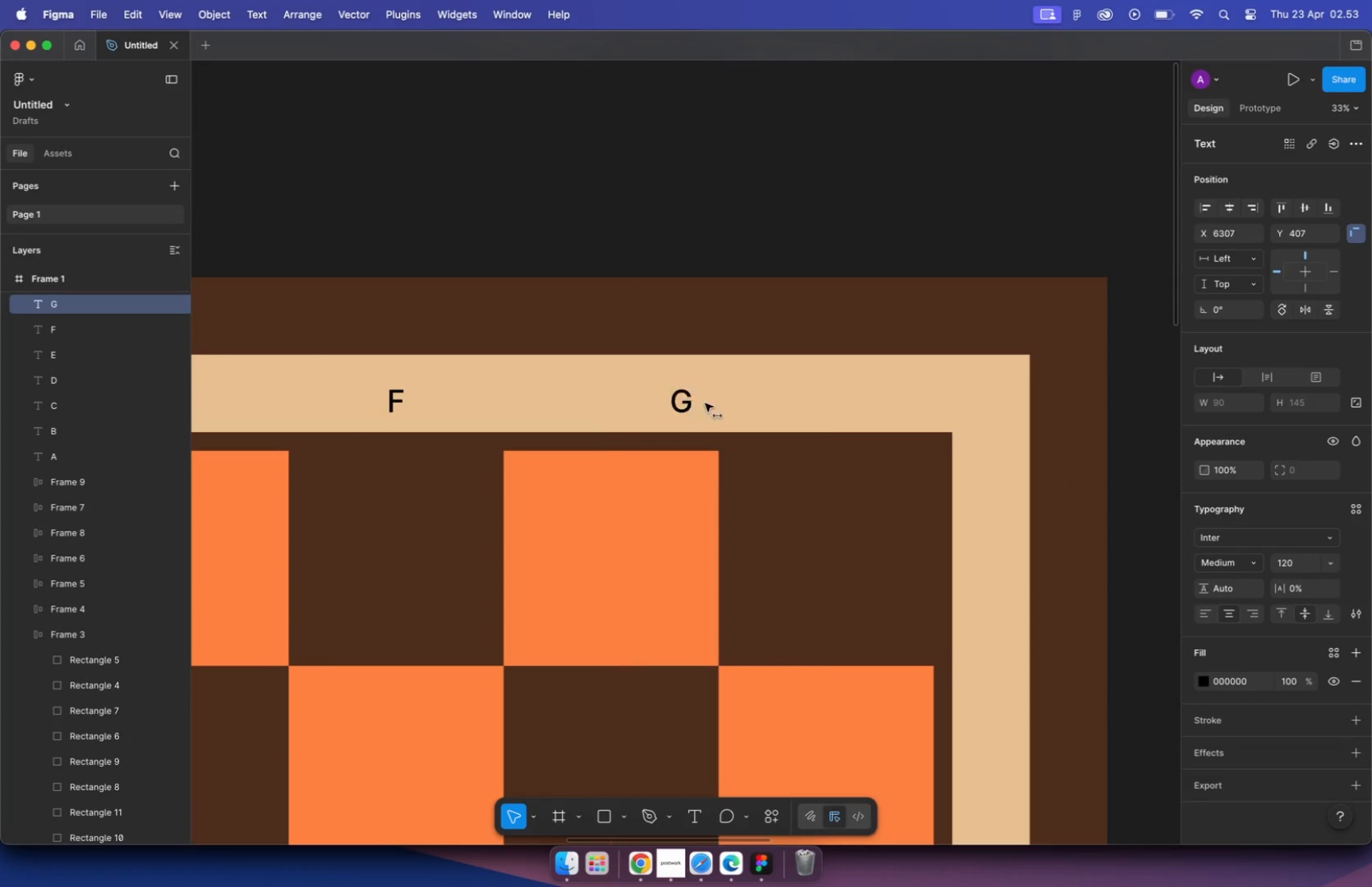 
double_click([830, 404])
 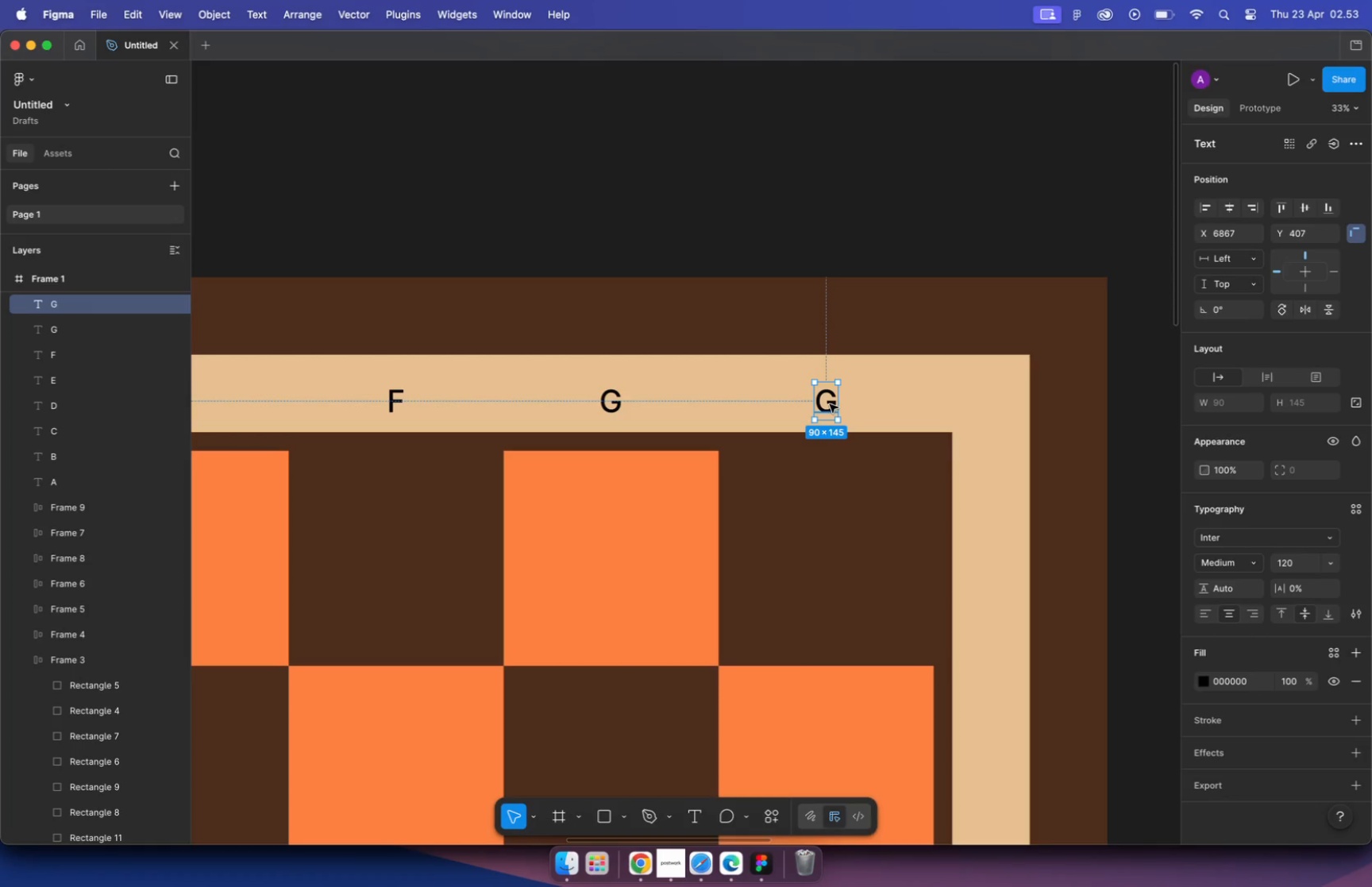 
key(Shift+H)
 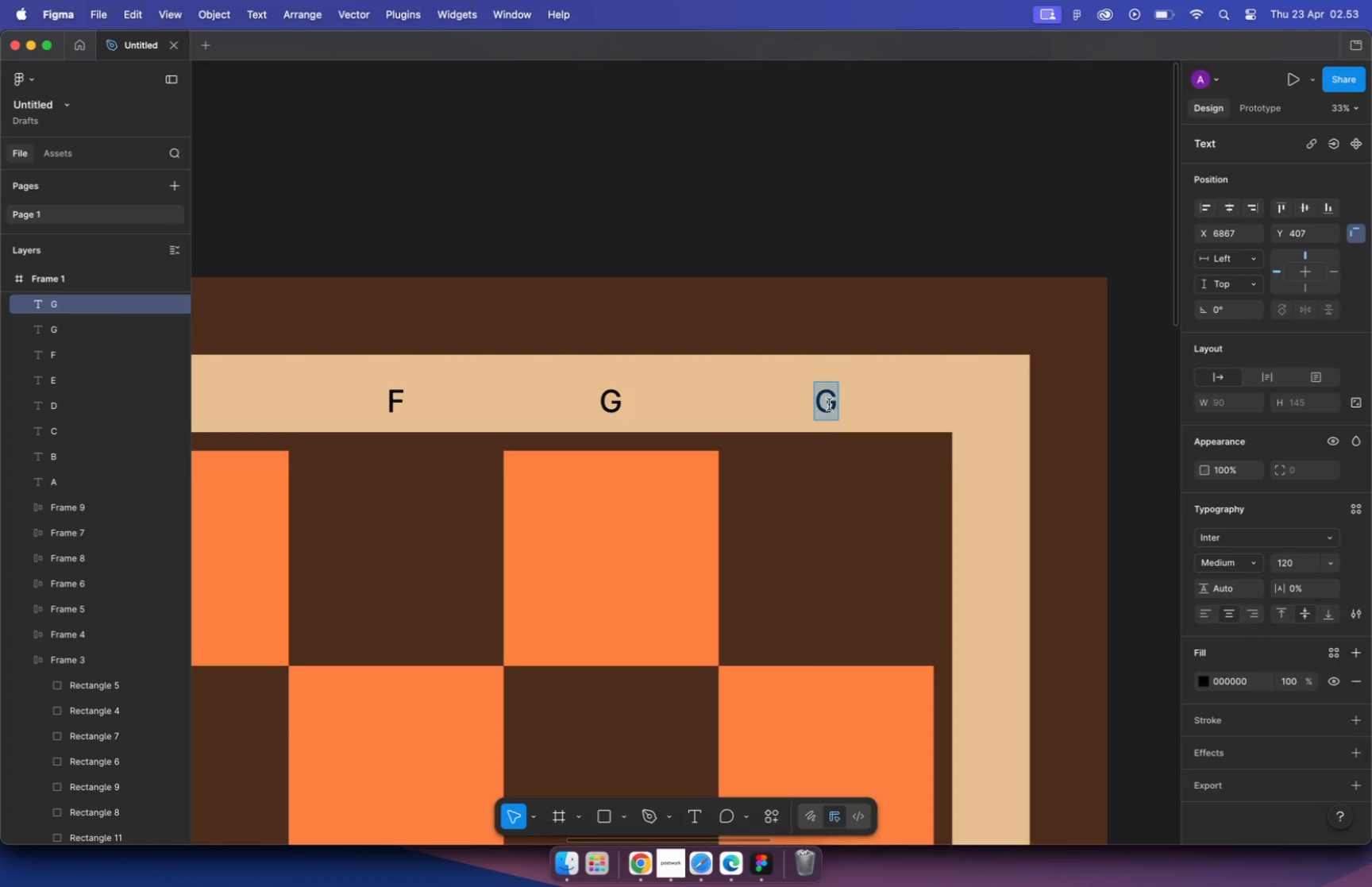 
key(Escape)
 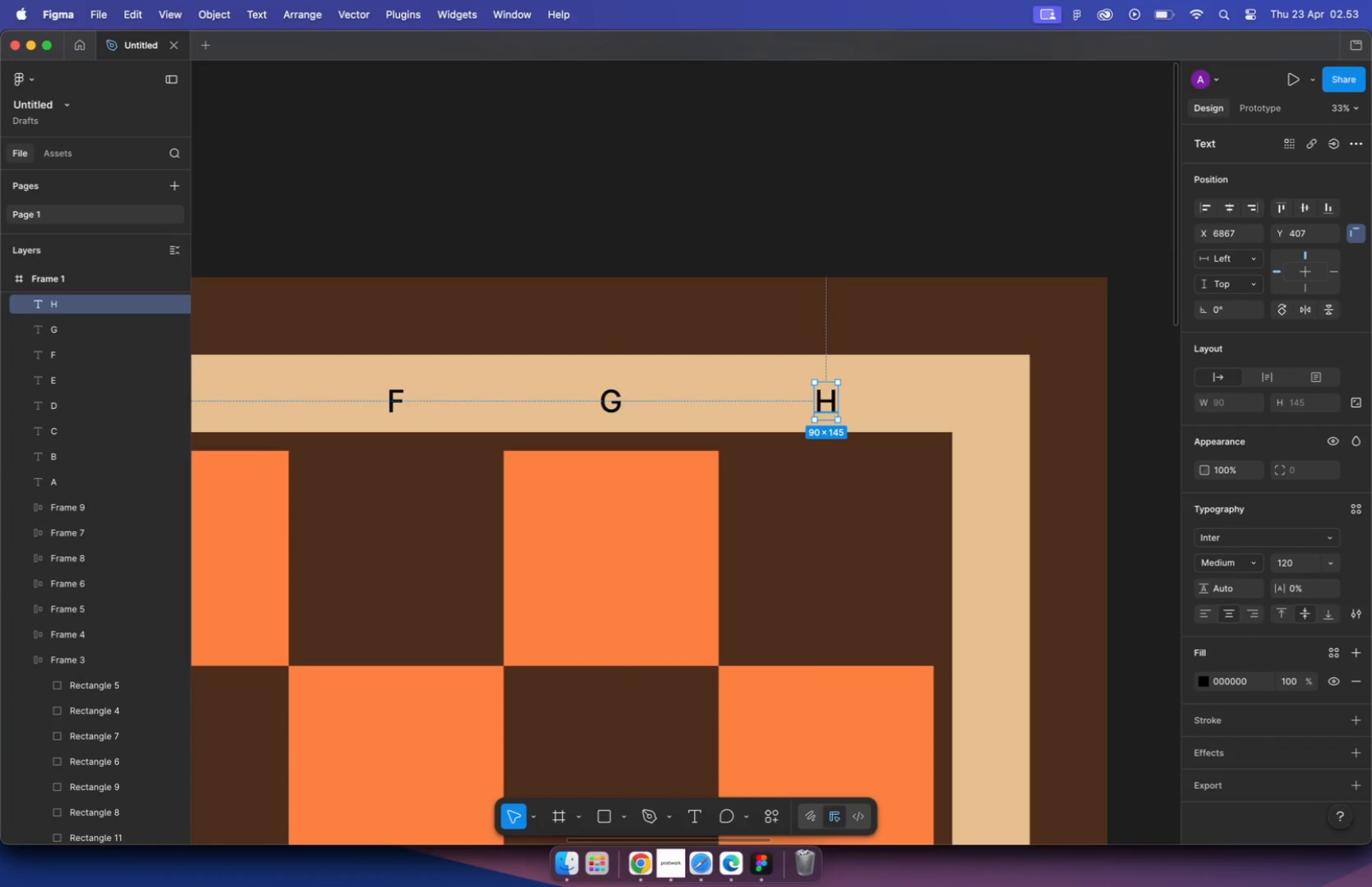 
key(Escape)
 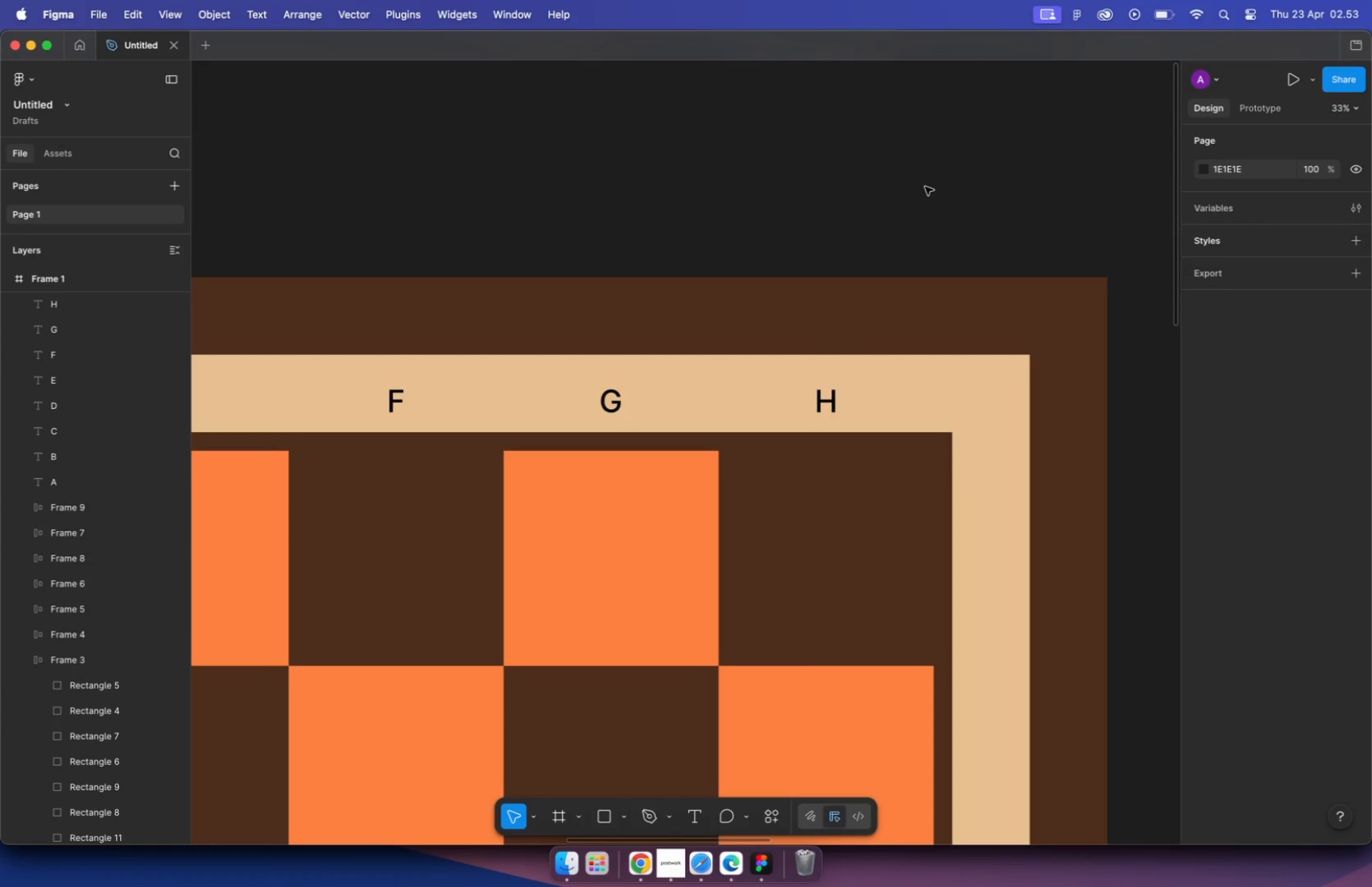 
hold_key(key=CommandLeft, duration=2.25)
double_click([925, 187])
 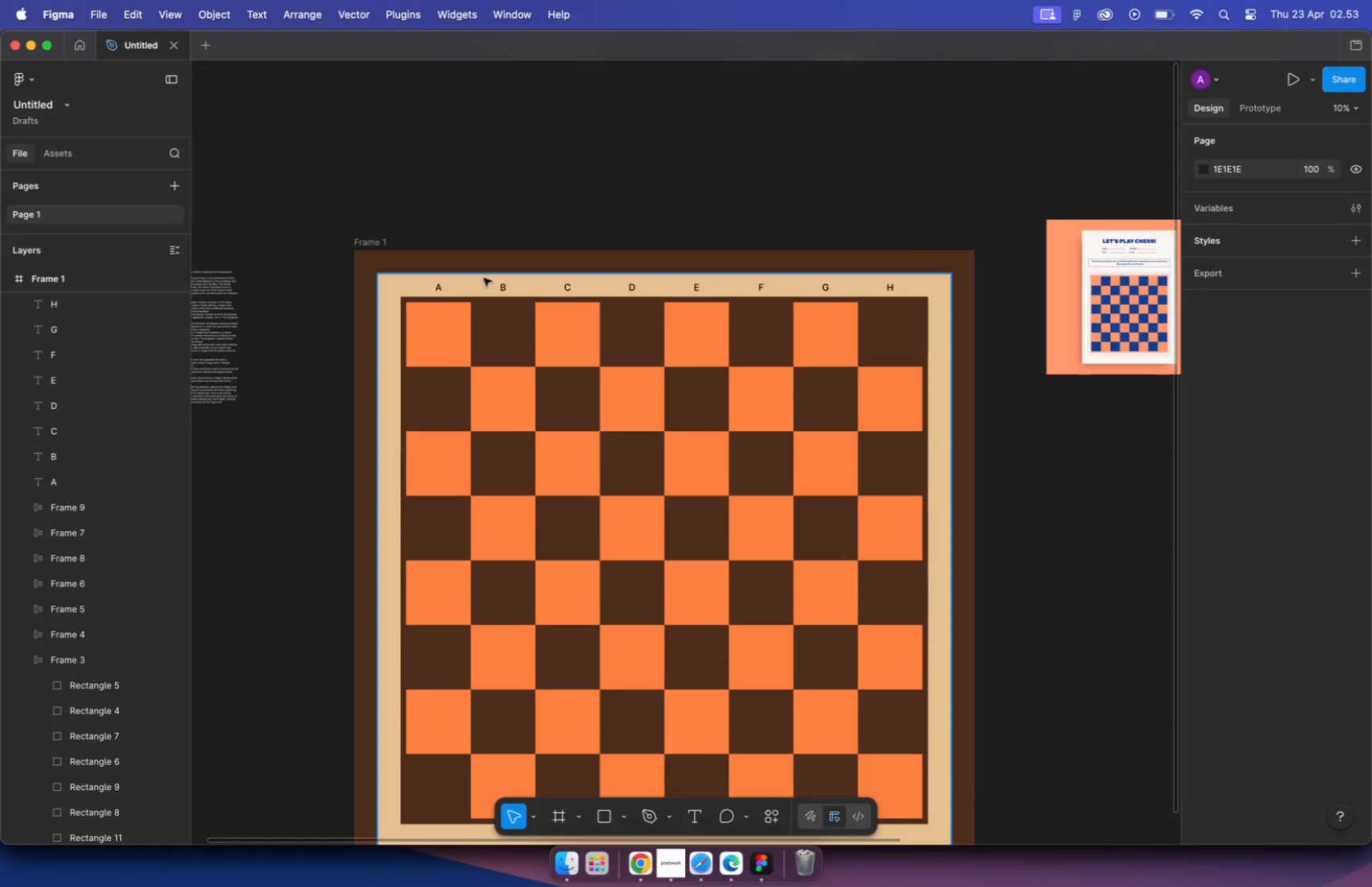 
scroll: coordinate [414, 299], scroll_direction: down, amount: 9.0
 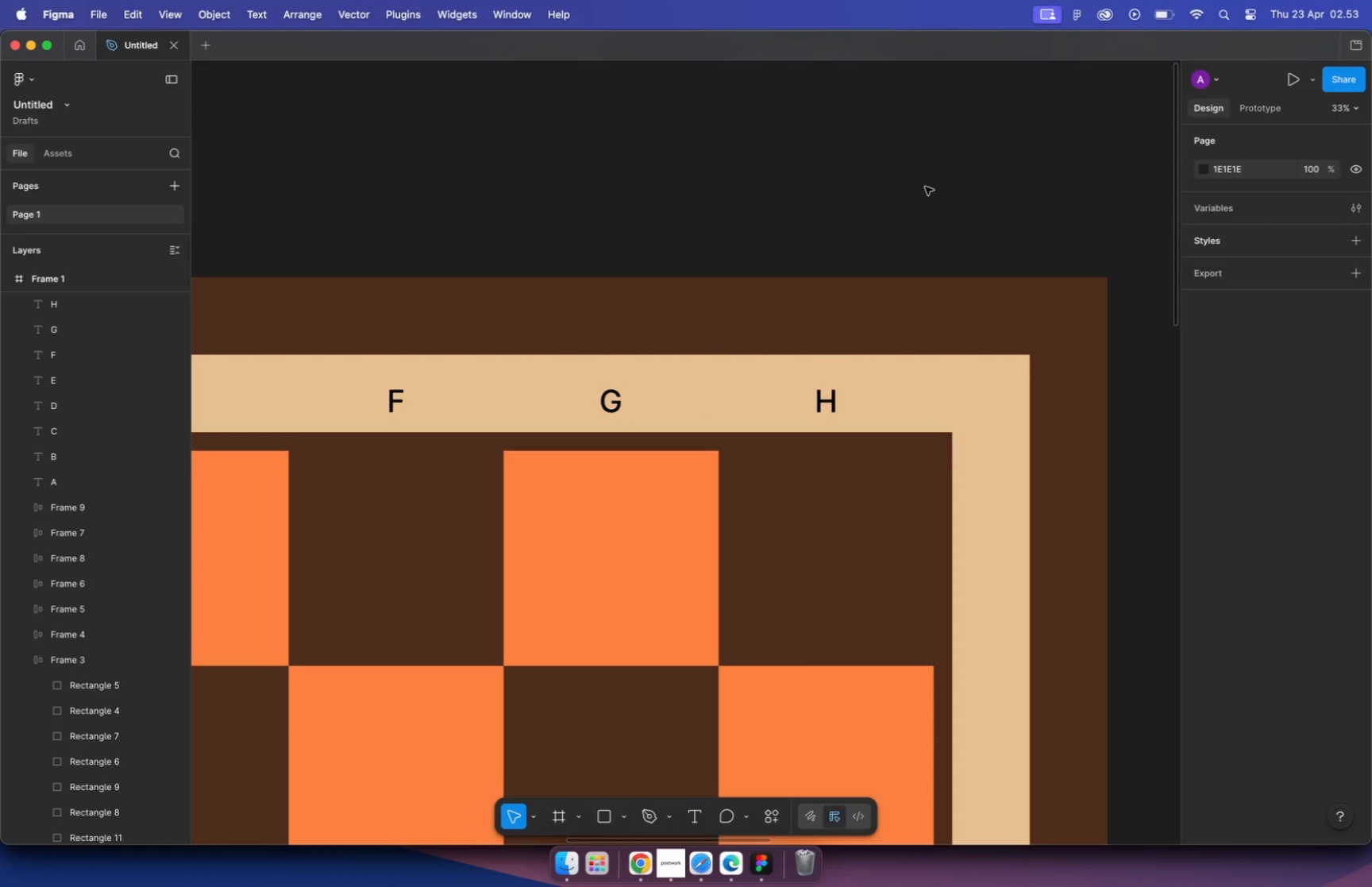 
left_click([460, 279])
 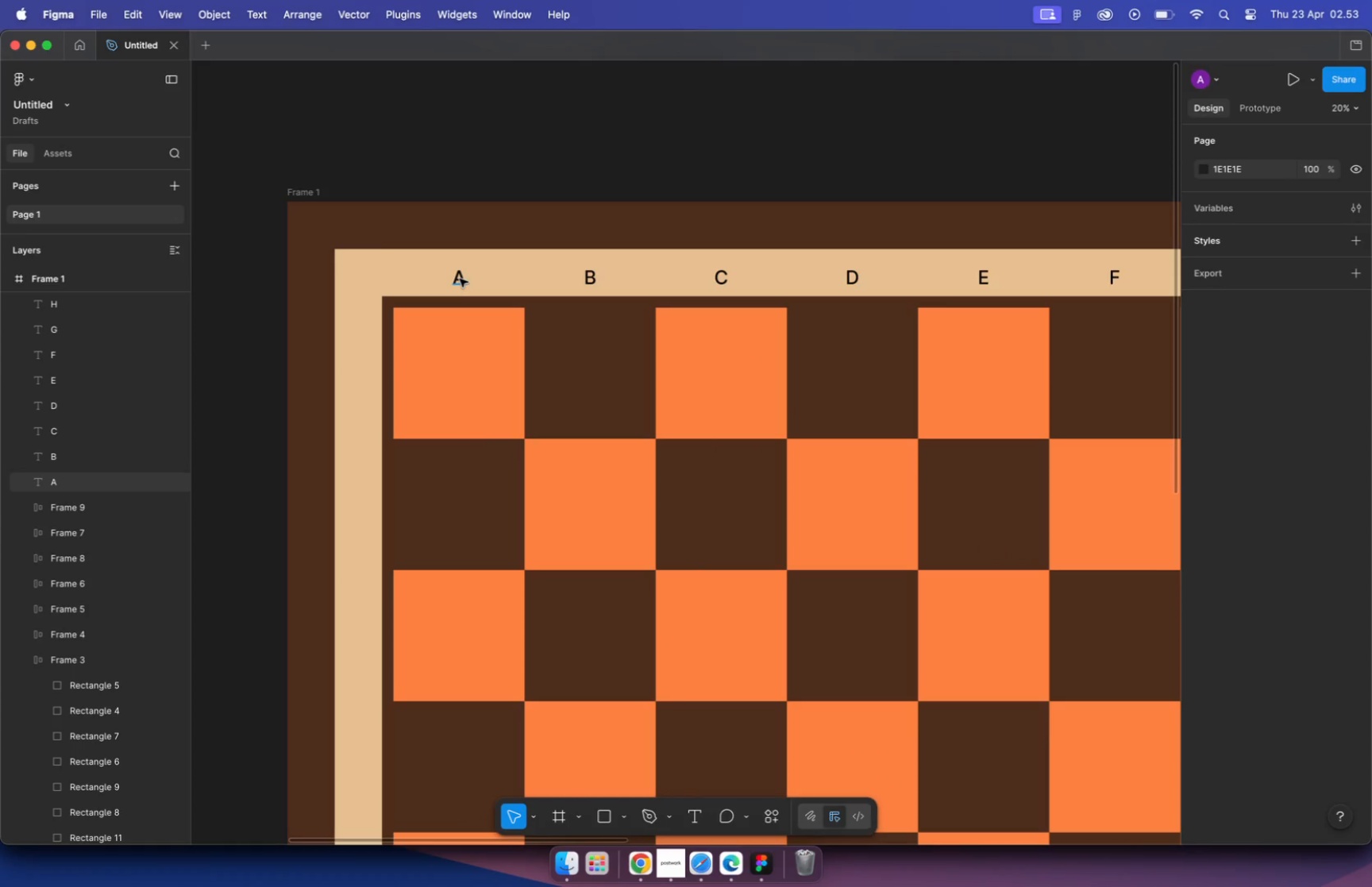 
hold_key(key=CommandLeft, duration=0.35)
scroll: coordinate [465, 272], scroll_direction: down, amount: 10.0
 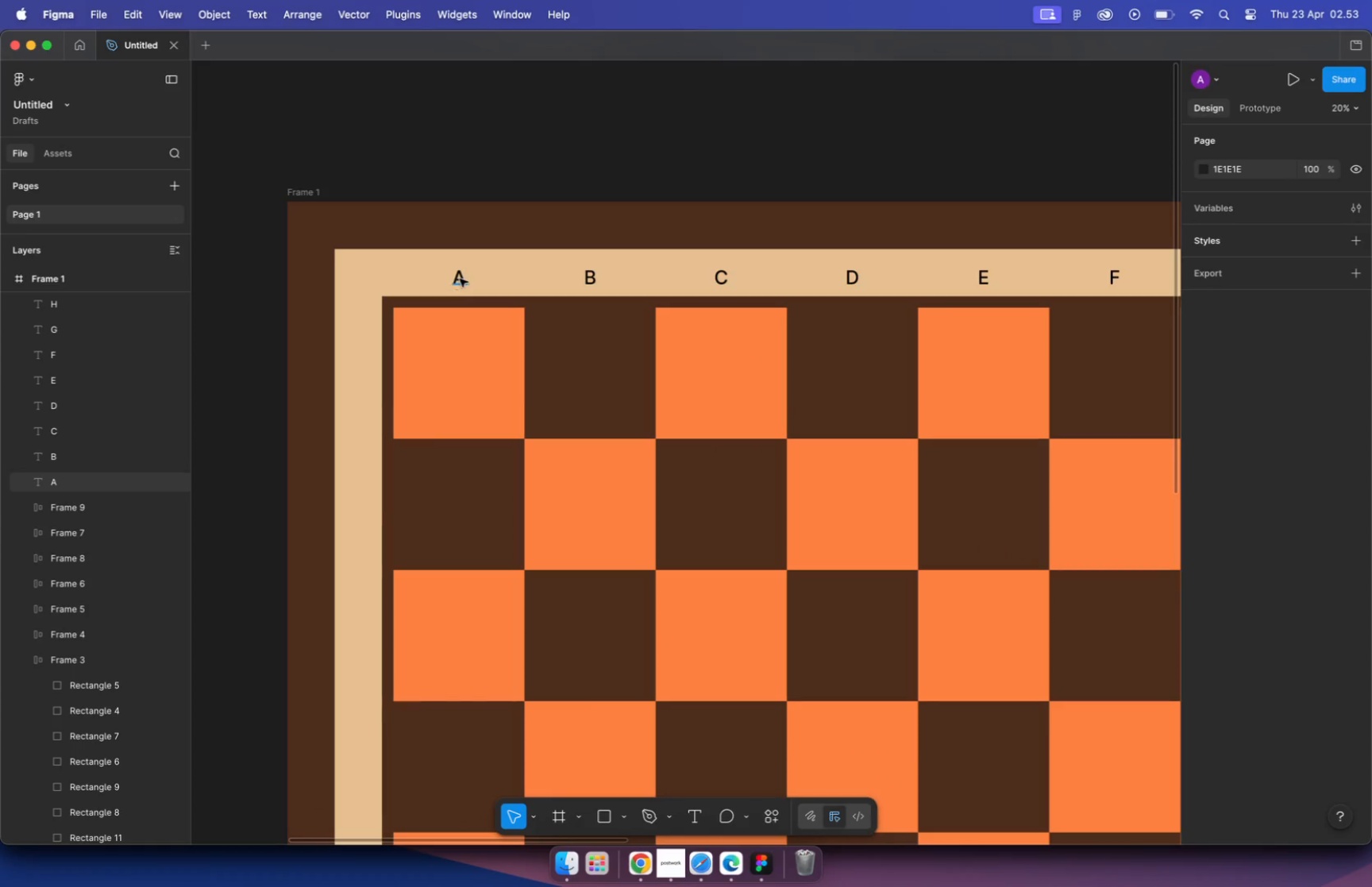 
hold_key(key=ShiftLeft, duration=7.05)
left_click([711, 275])
 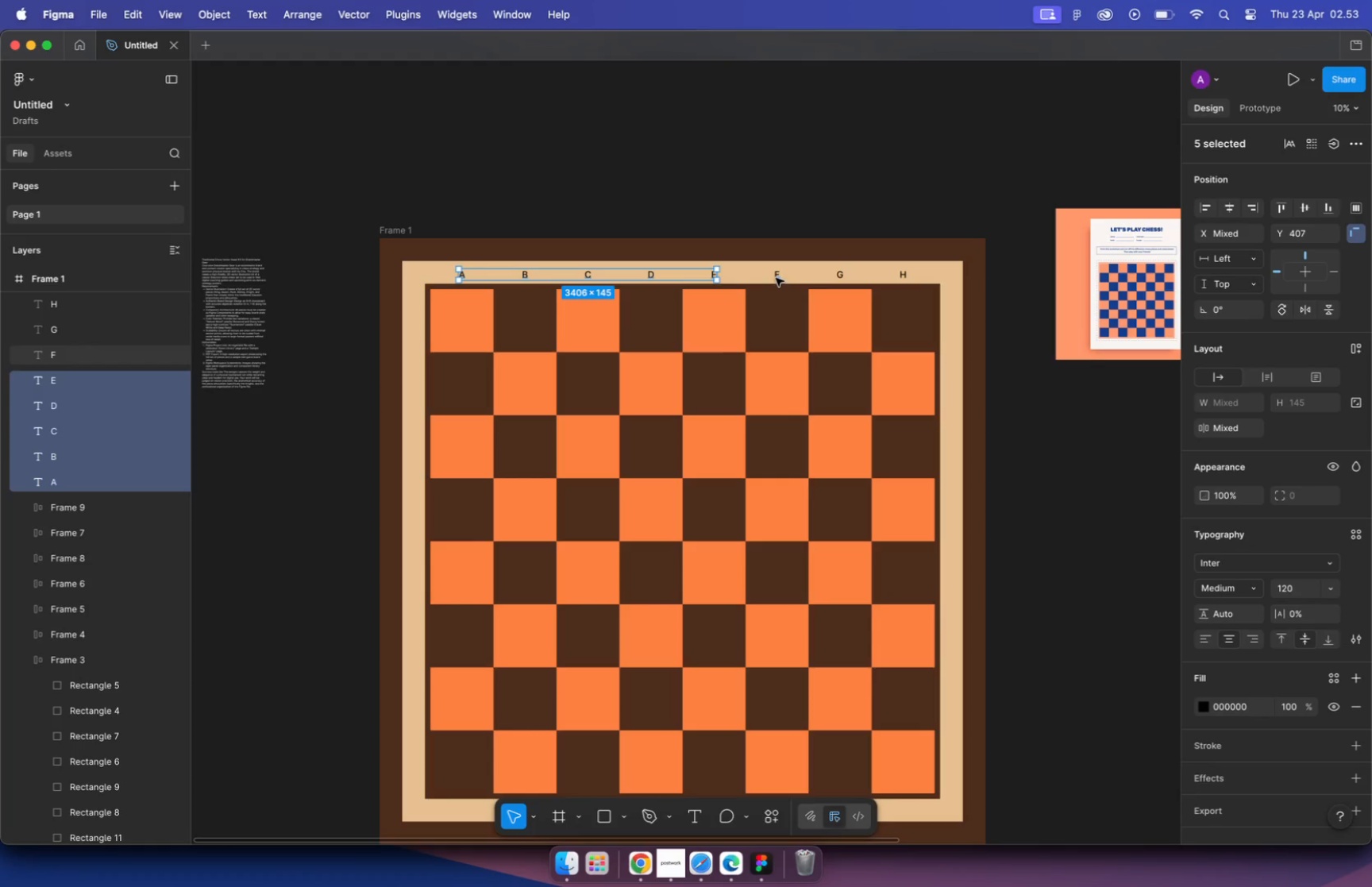 
left_click([777, 277])
 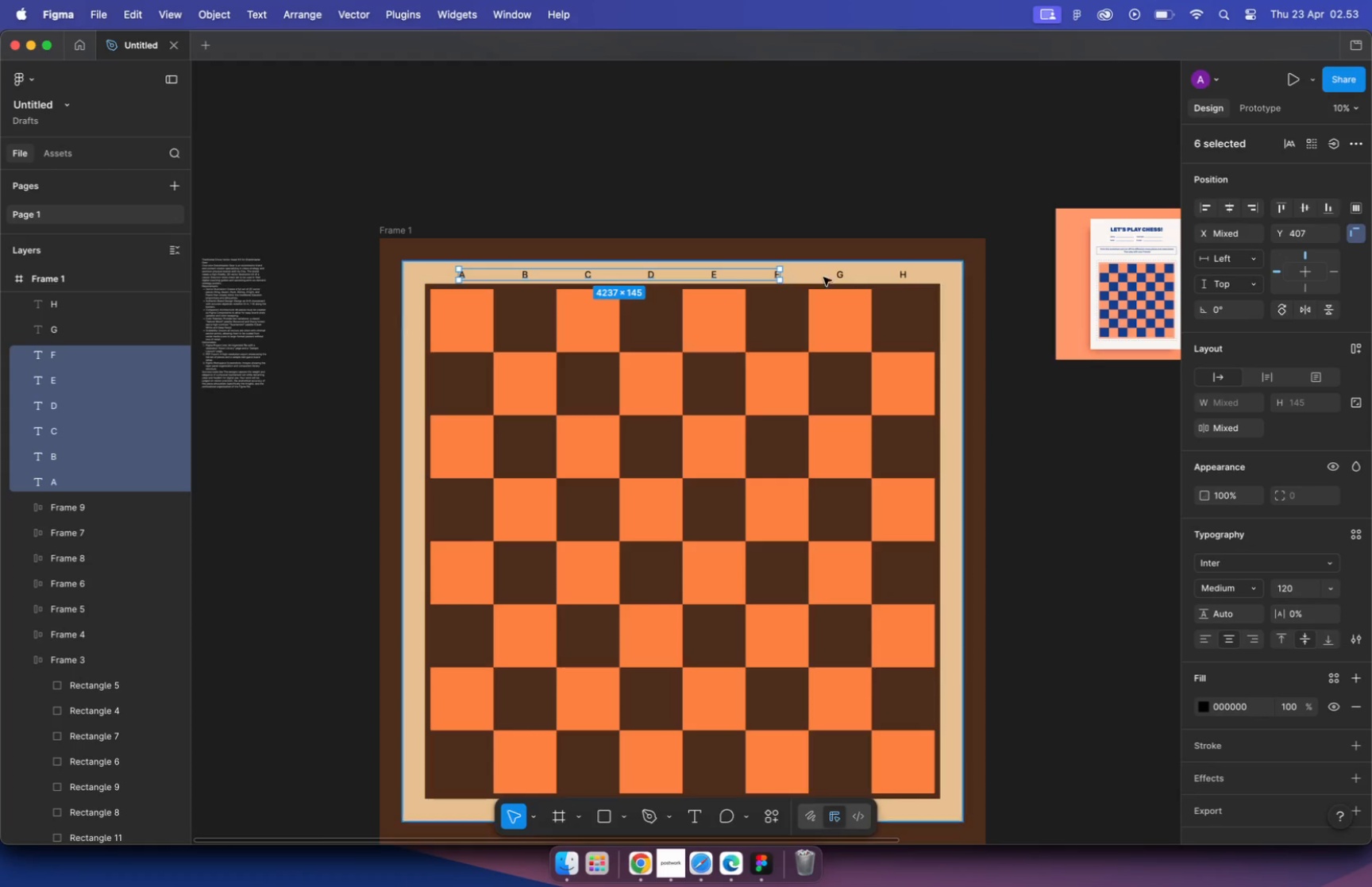 
left_click([843, 276])
 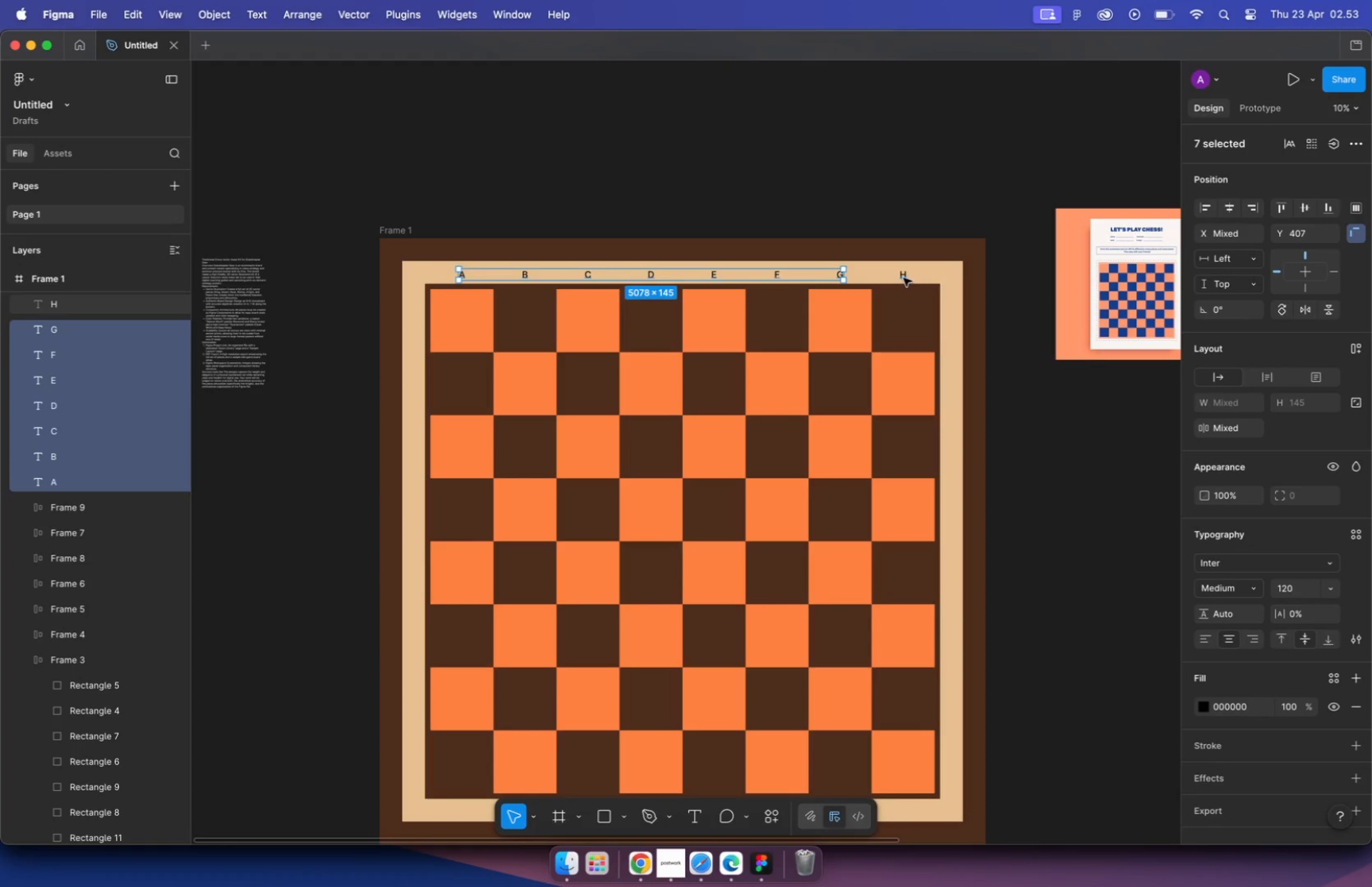 
left_click([904, 277])
 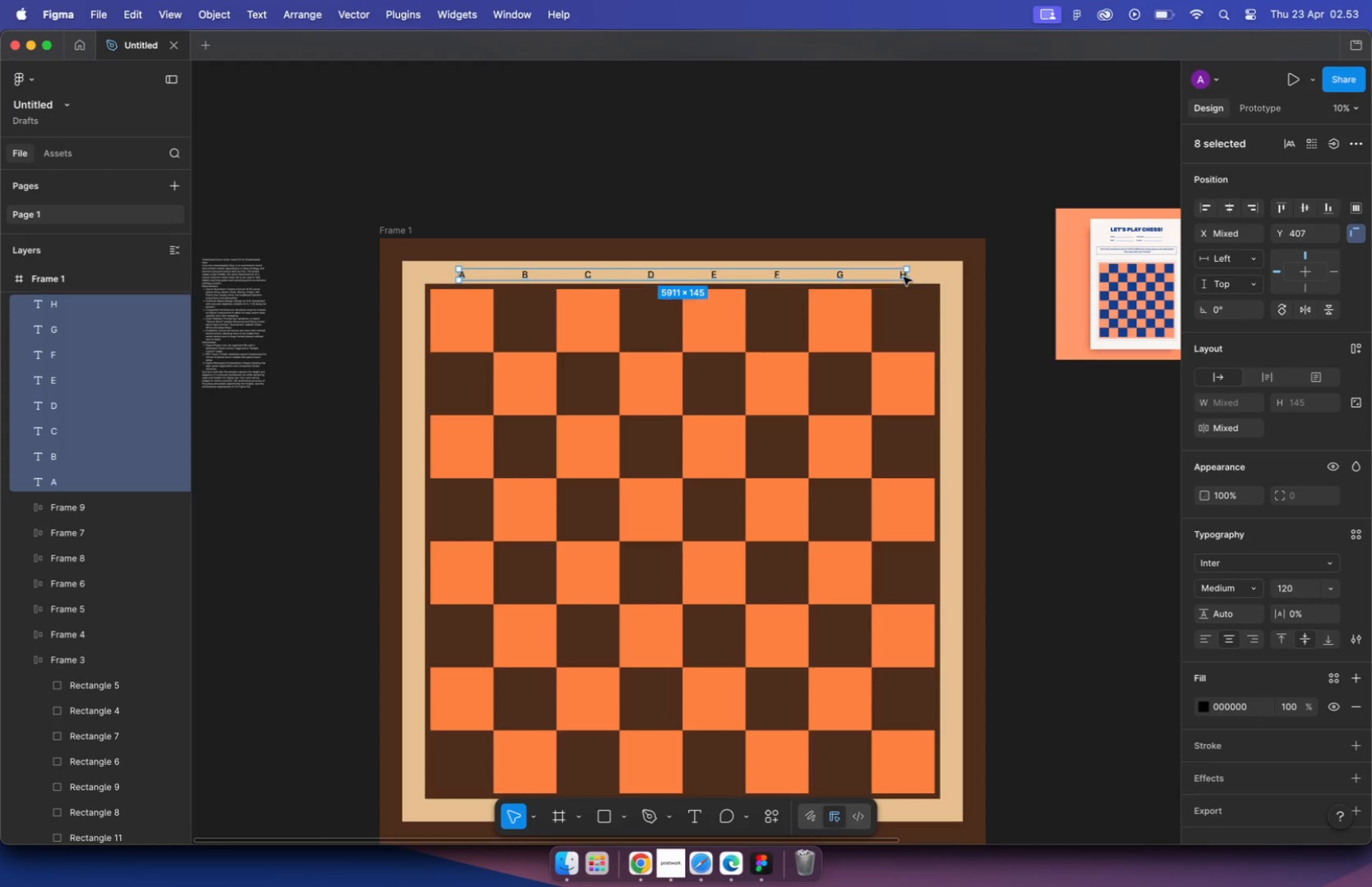 
hold_key(key=CommandLeft, duration=0.65)
scroll: coordinate [736, 235], scroll_direction: down, amount: 4.0
 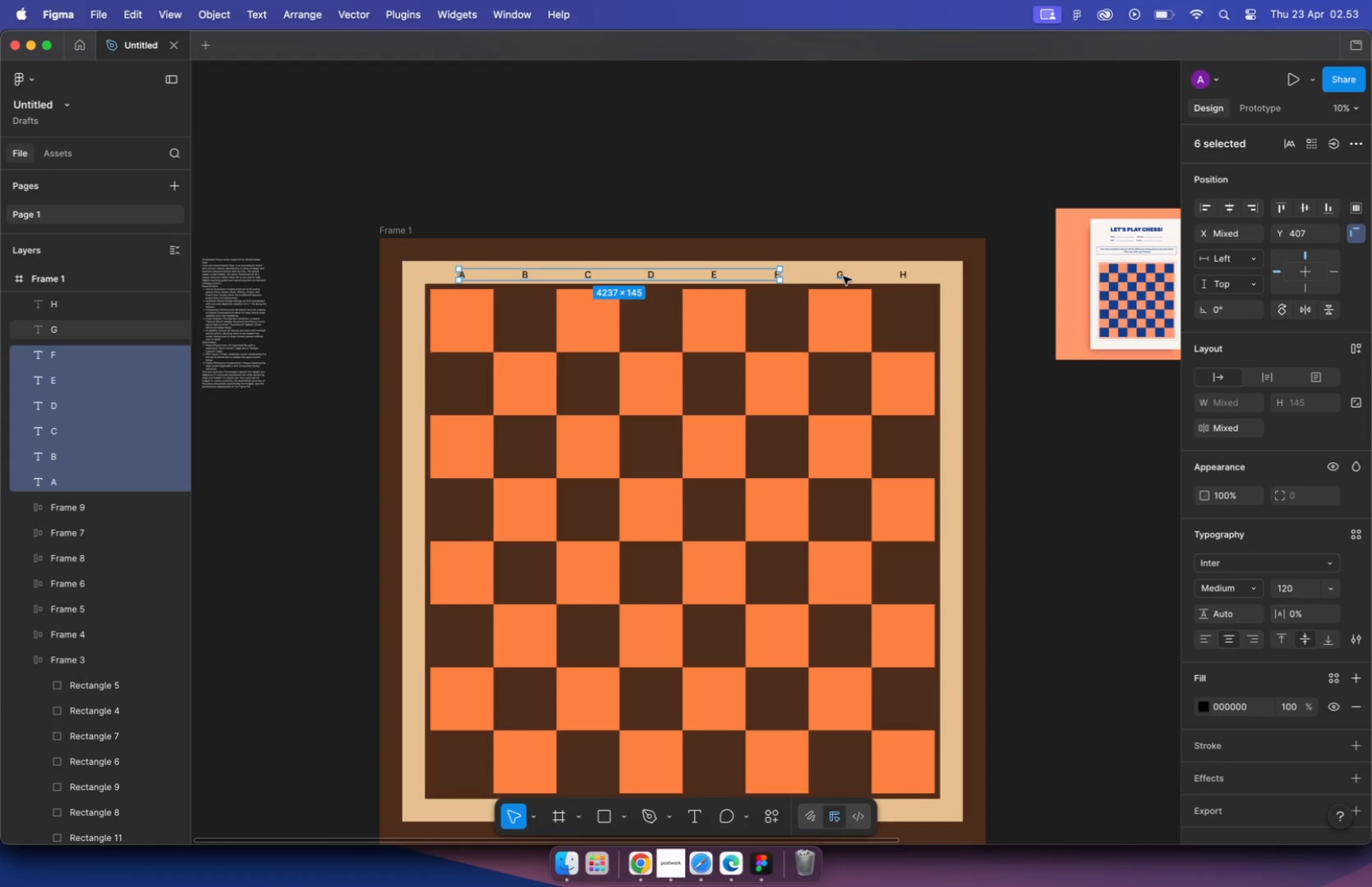 
left_click_drag(start_coordinate=[723, 261], to_coordinate=[702, 616])
 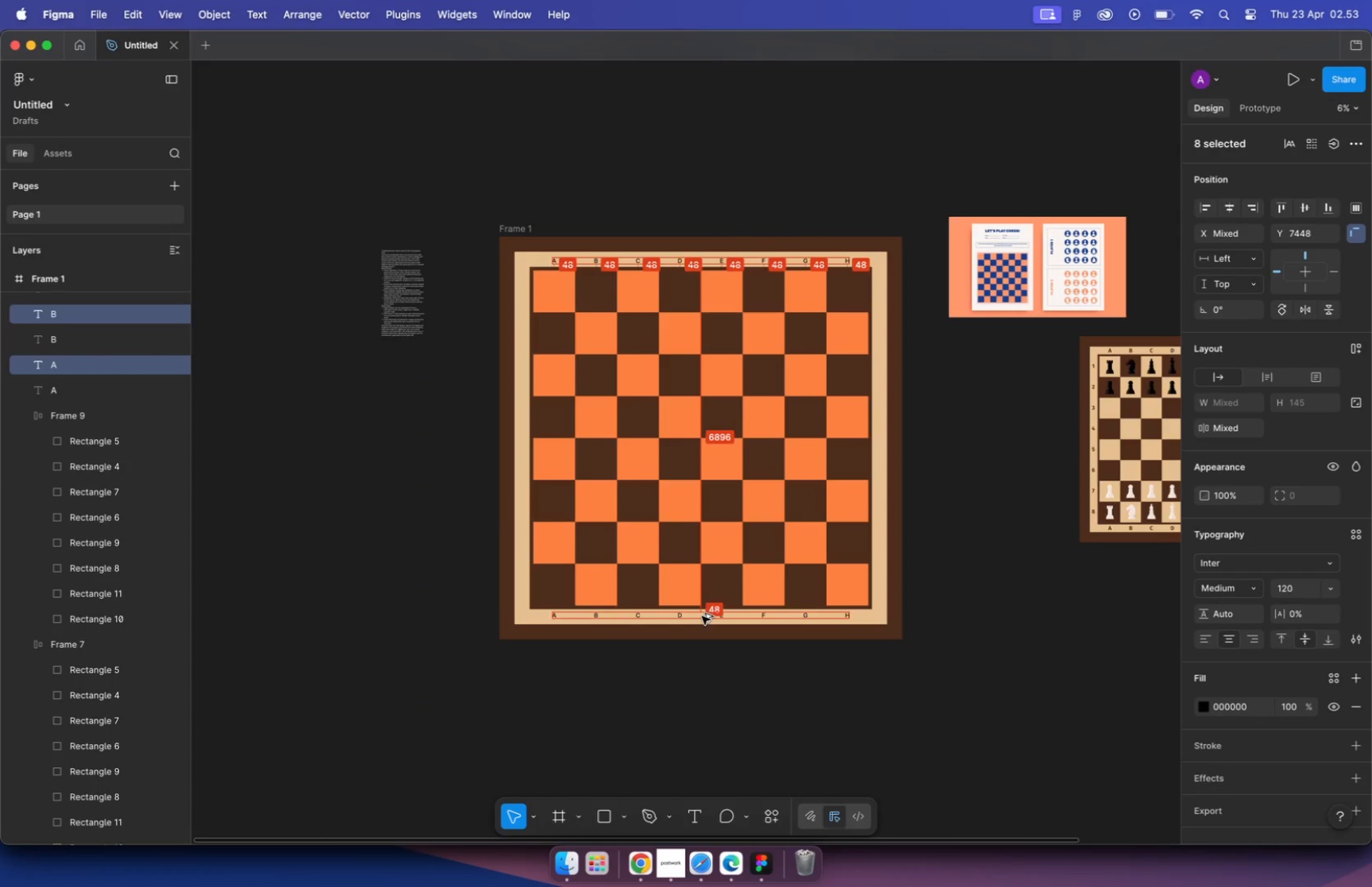 
hold_key(key=ShiftLeft, duration=4.38)
 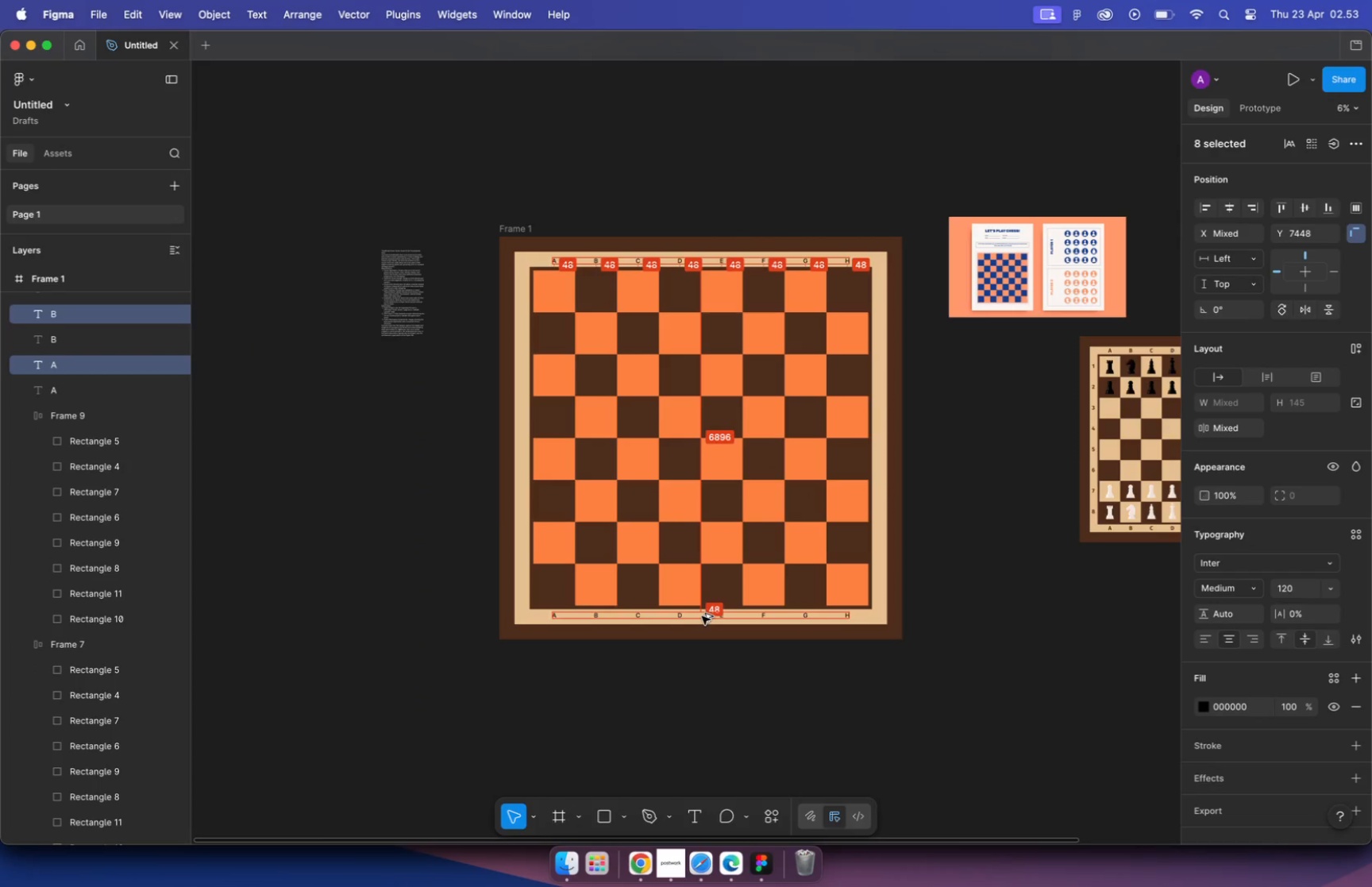 
hold_key(key=OptionLeft, duration=4.07)
 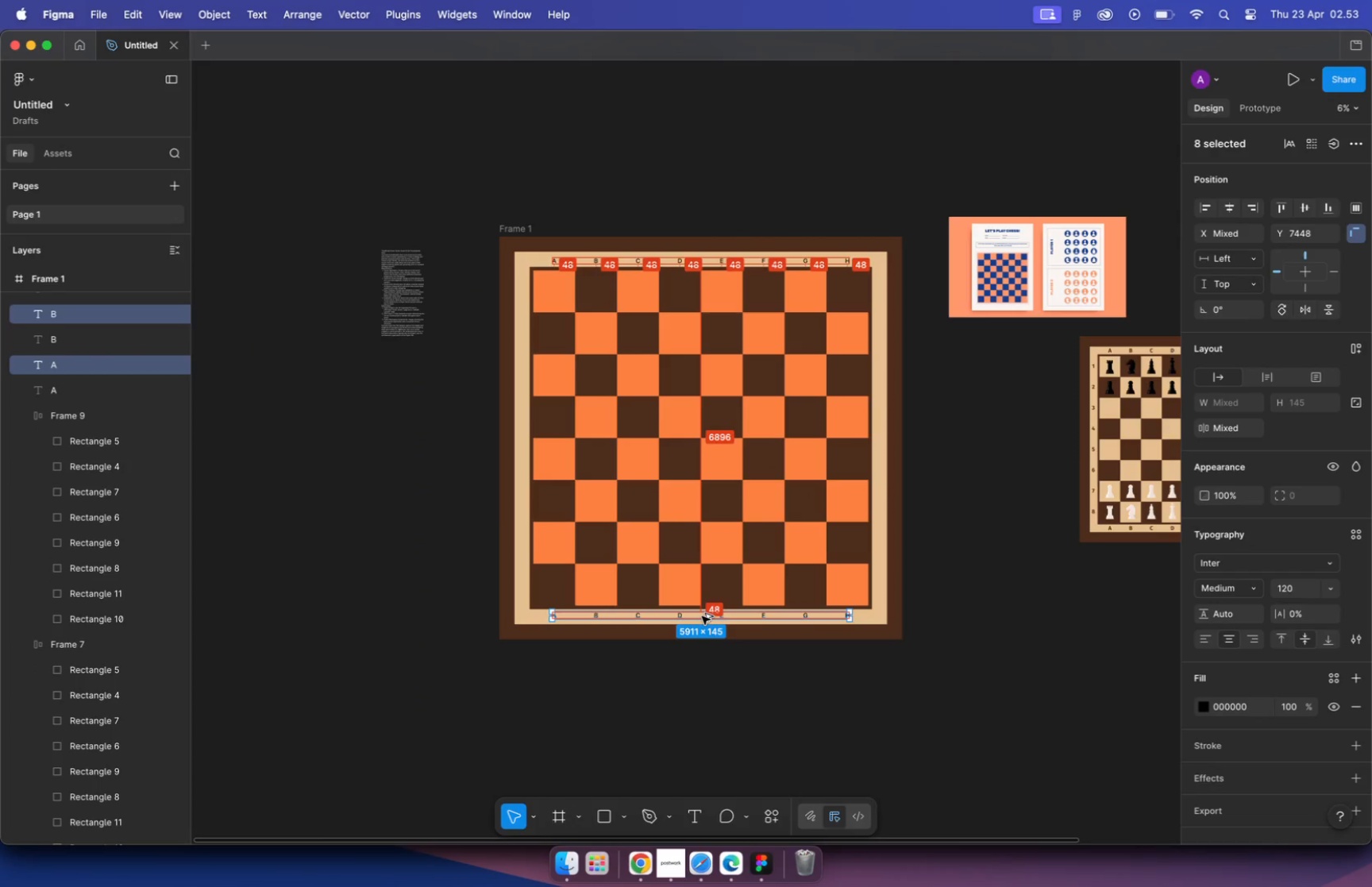 
hold_key(key=CommandLeft, duration=1.22)
scroll: coordinate [680, 555], scroll_direction: up, amount: 33.0
 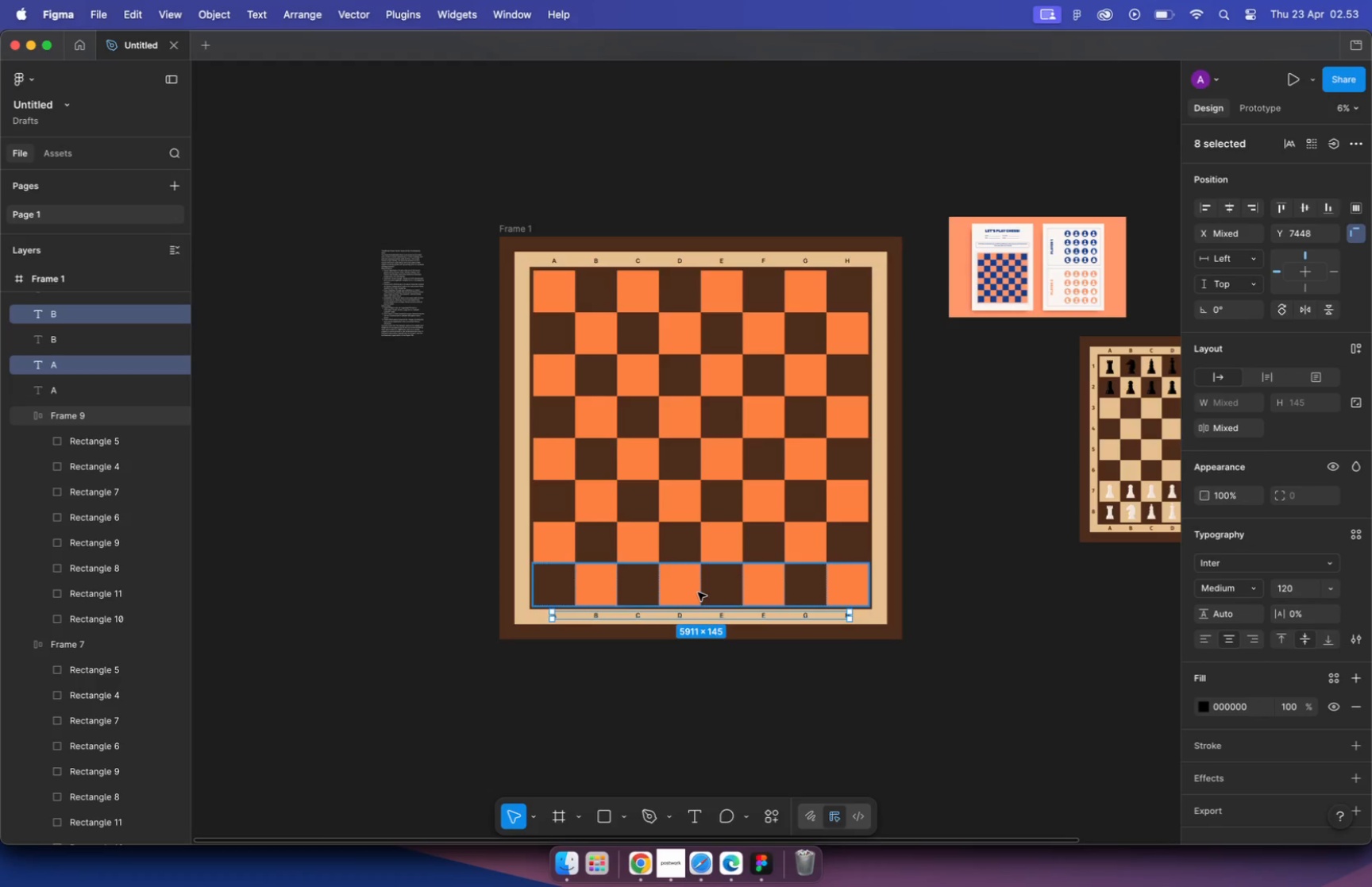 
key(Alt+Shift+ArrowDown)
 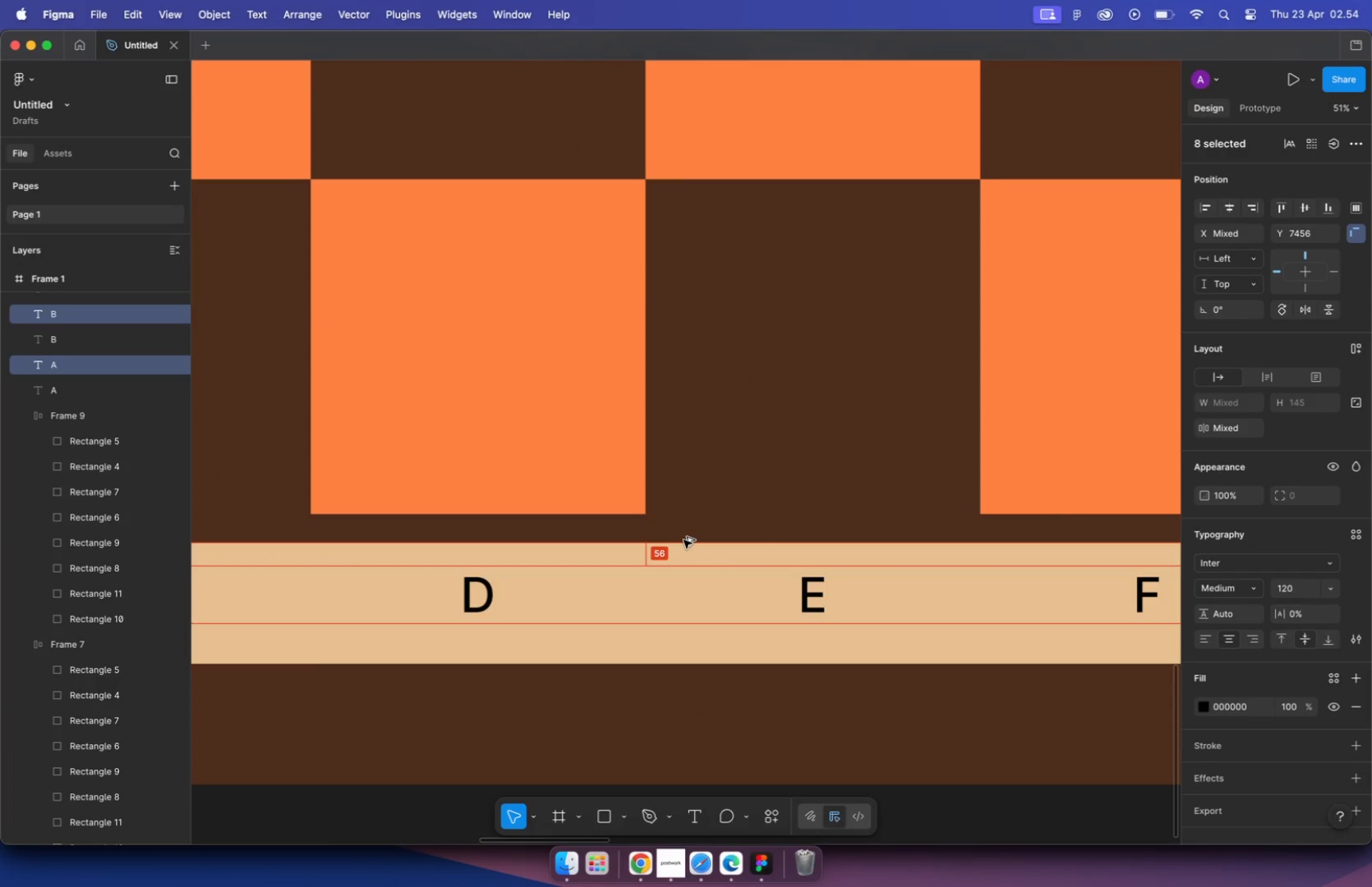 
key(Alt+Shift+ArrowDown)
 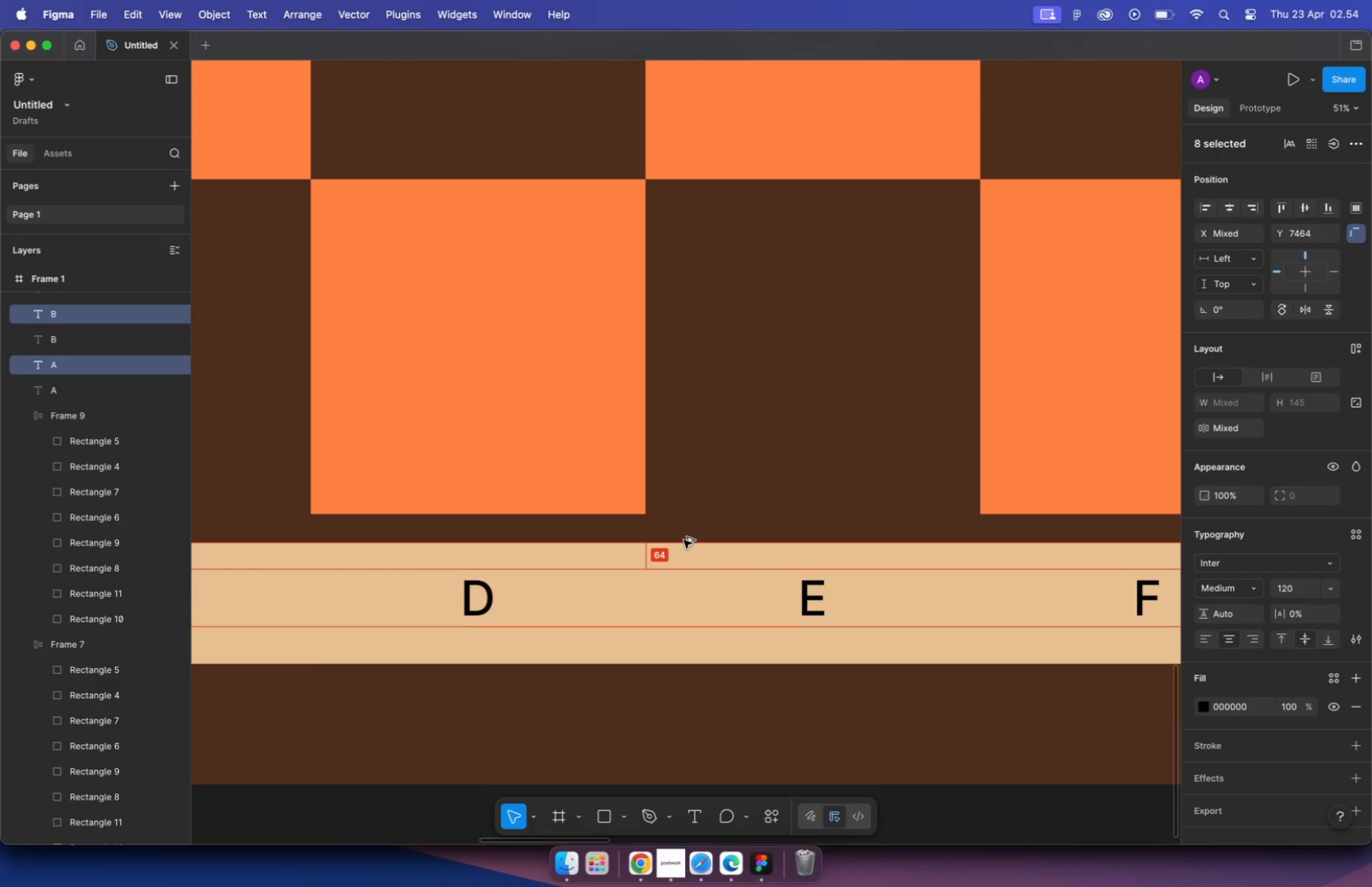 
key(Alt+Shift+ArrowDown)
 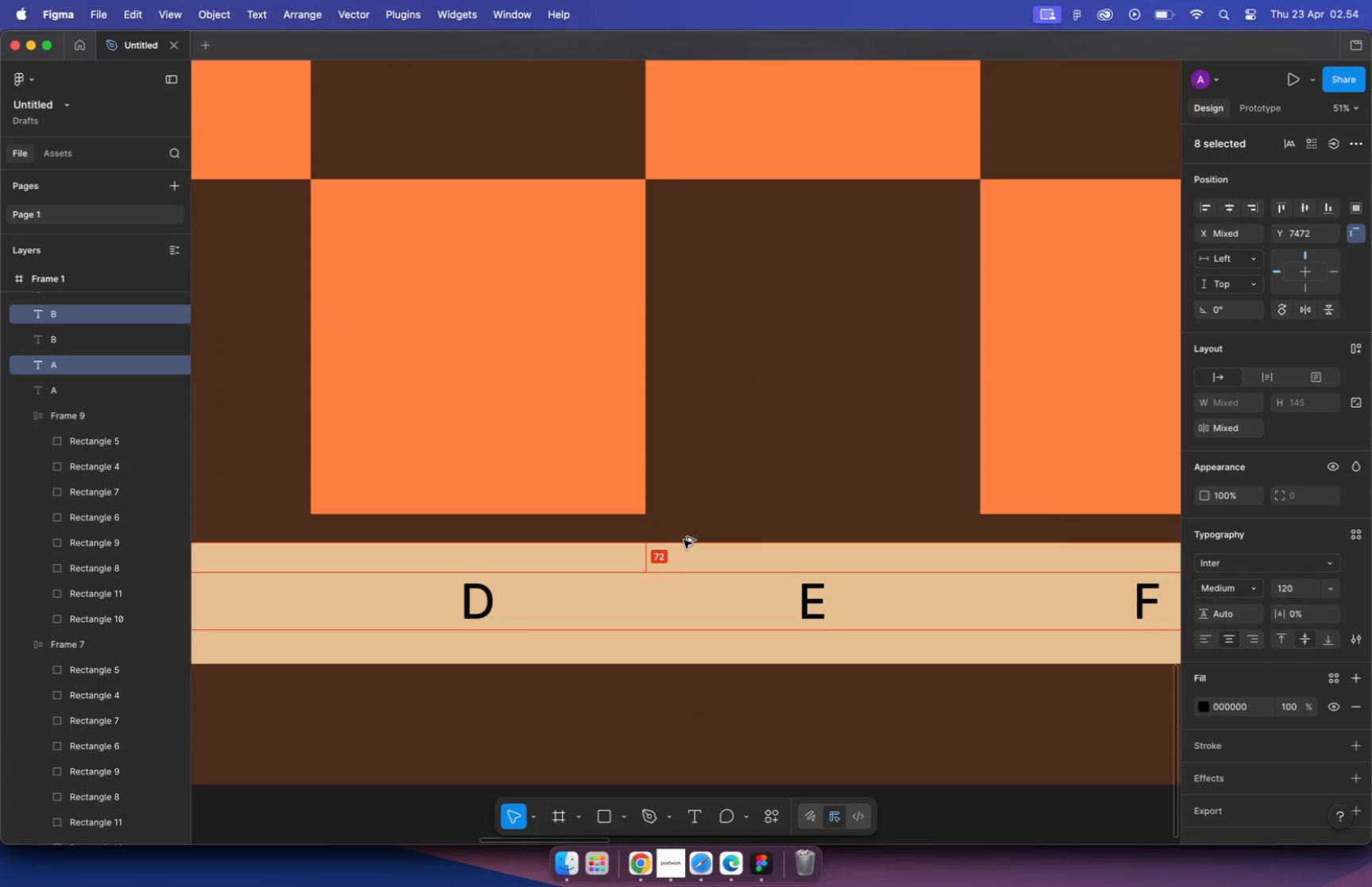 
hold_key(key=CommandLeft, duration=1.59)
scroll: coordinate [680, 542], scroll_direction: down, amount: 47.0
 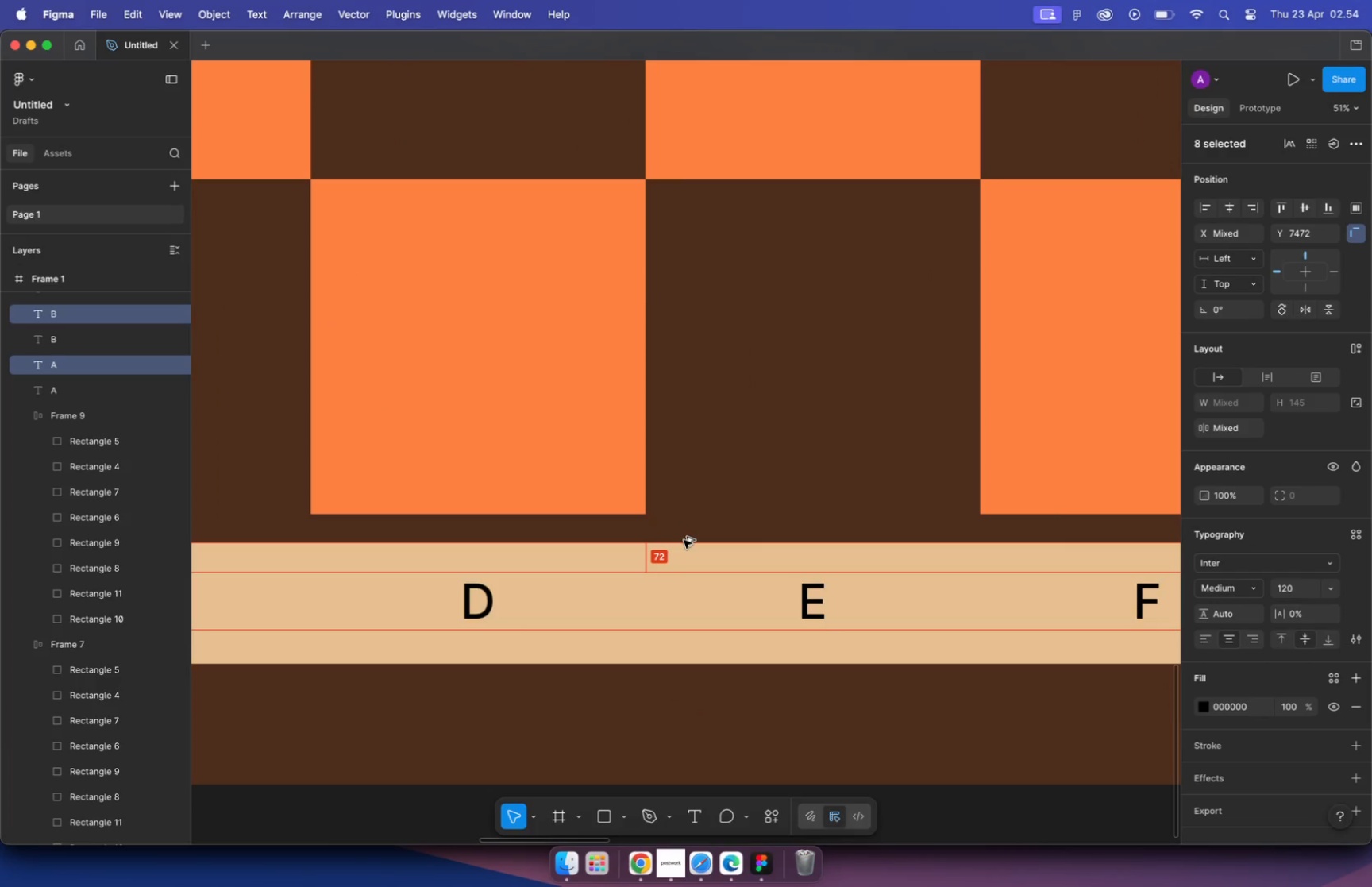 
scroll: coordinate [703, 346], scroll_direction: up, amount: 16.0
 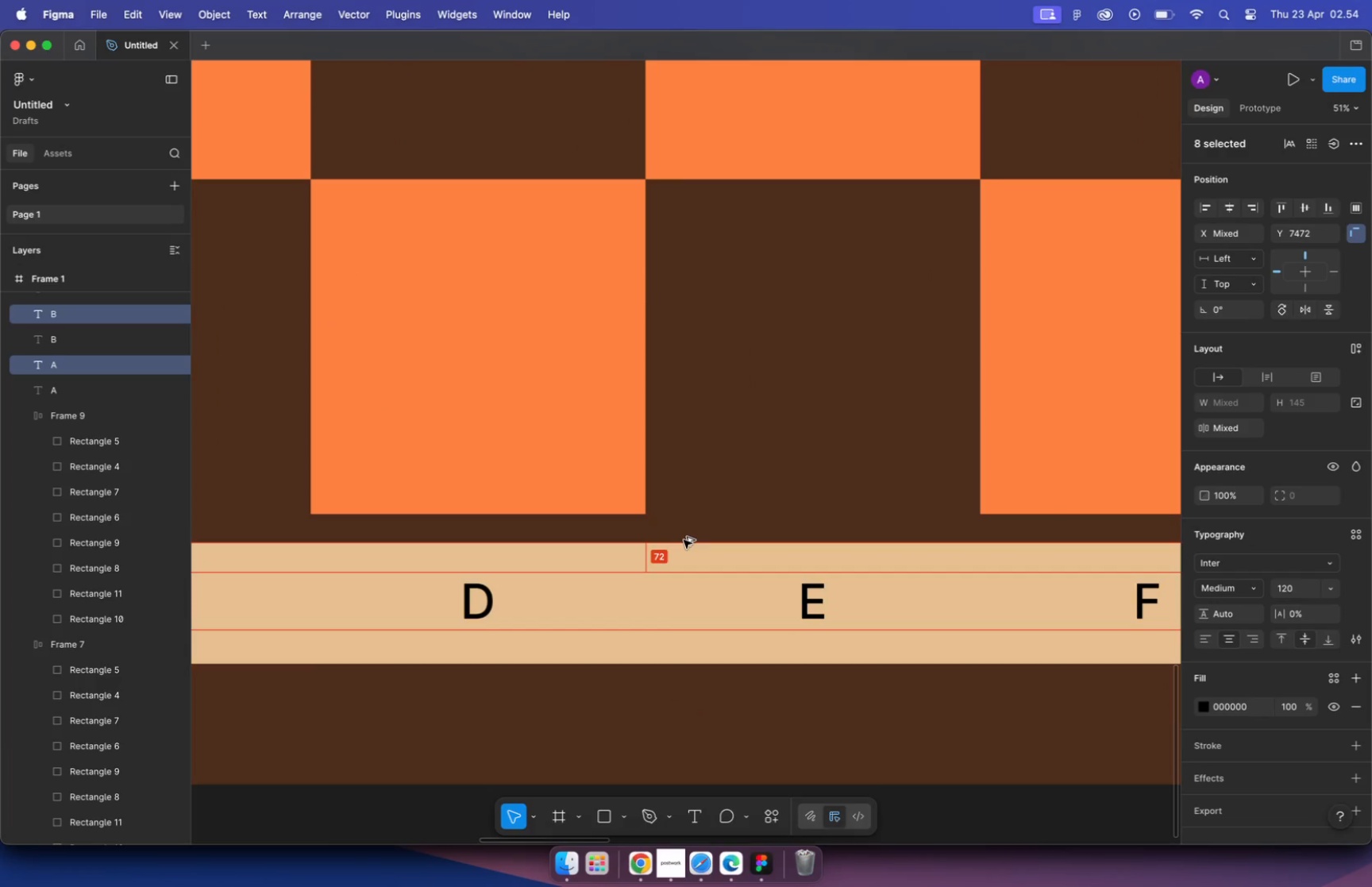 
hold_key(key=CommandLeft, duration=0.84)
scroll: coordinate [685, 534], scroll_direction: down, amount: 1.0
 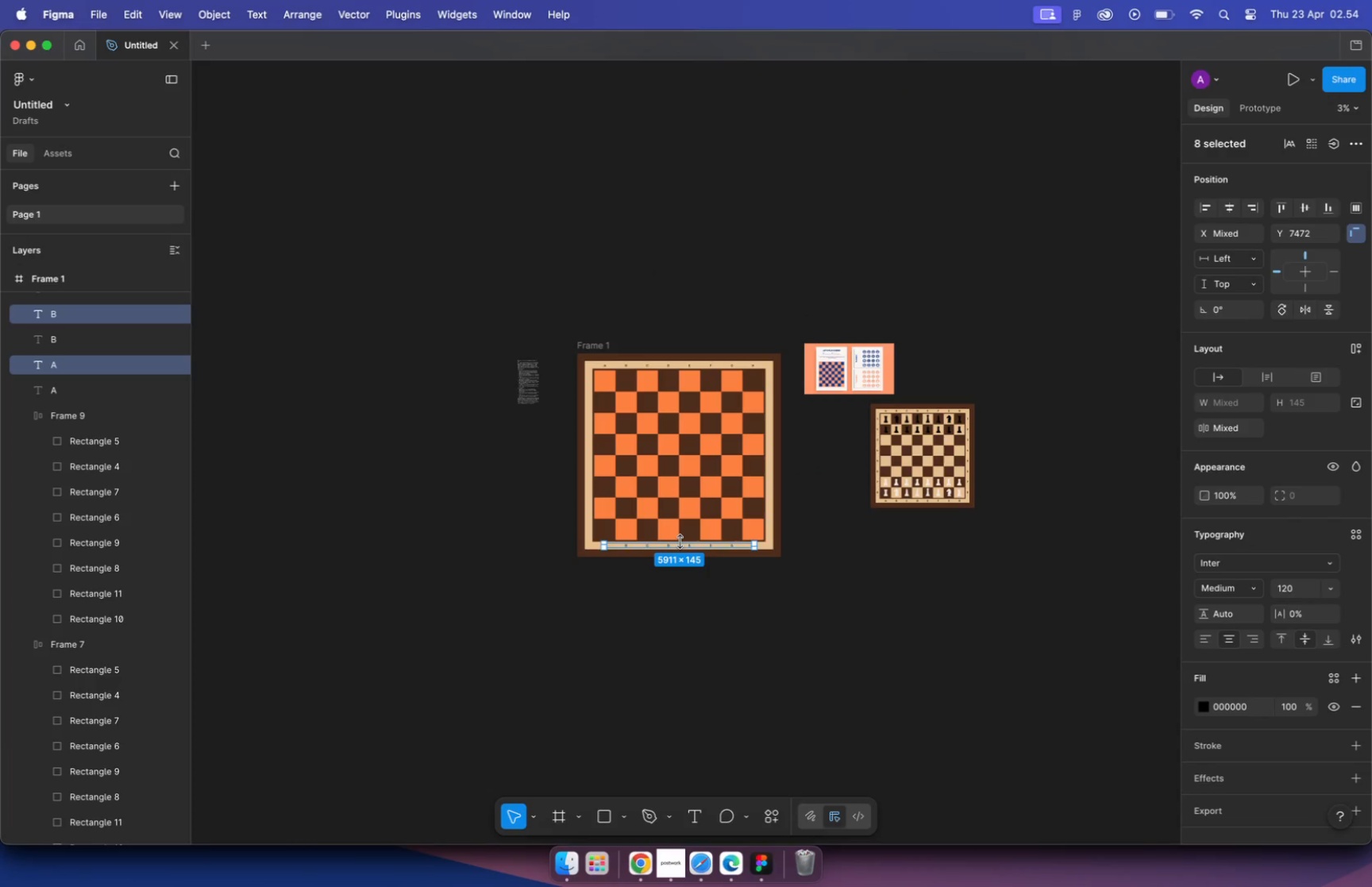 
key(Shift+A)
 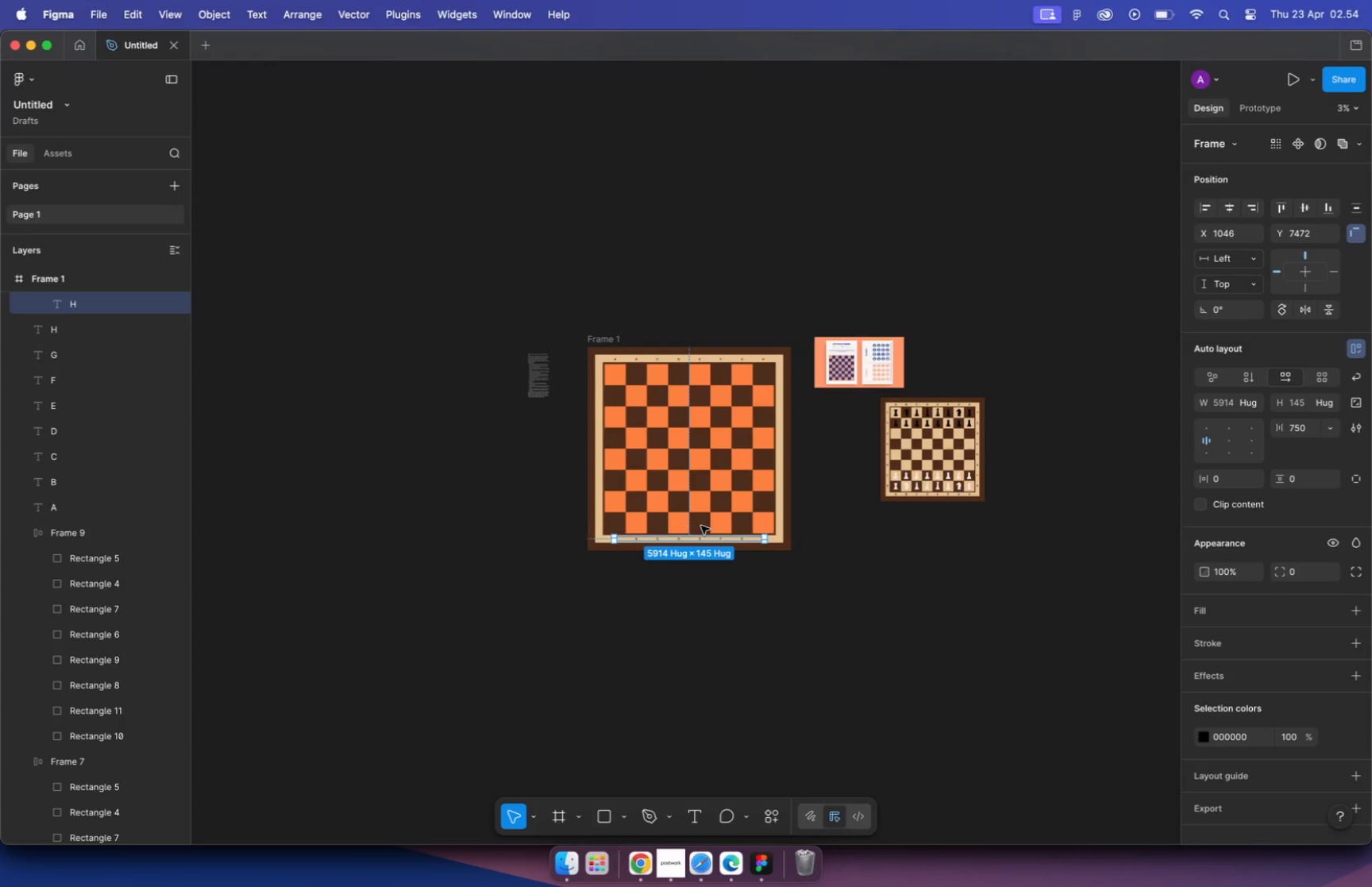 
hold_key(key=CommandLeft, duration=1.28)
scroll: coordinate [701, 526], scroll_direction: down, amount: 16.0
 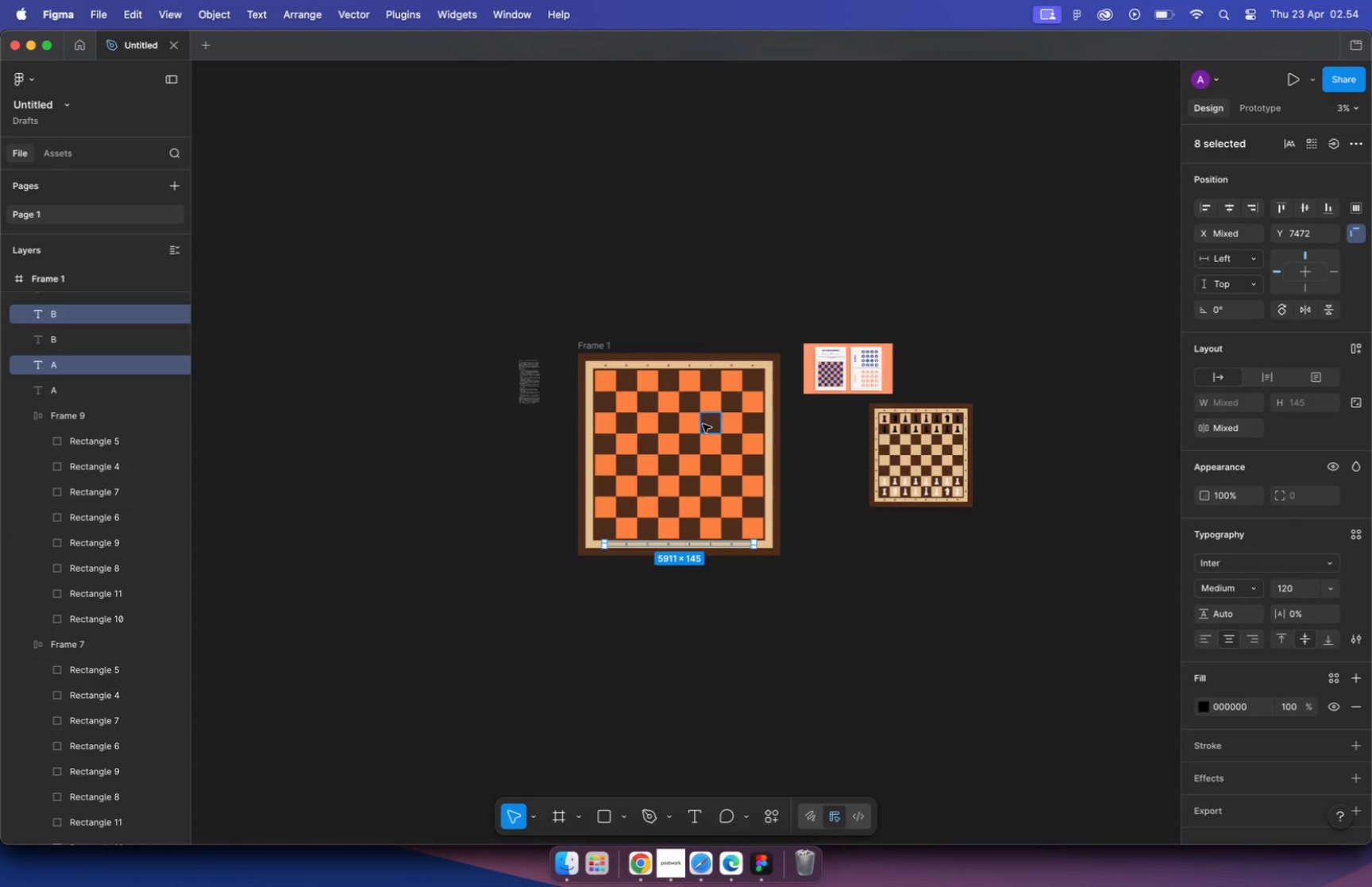 
scroll: coordinate [705, 337], scroll_direction: up, amount: 17.0
 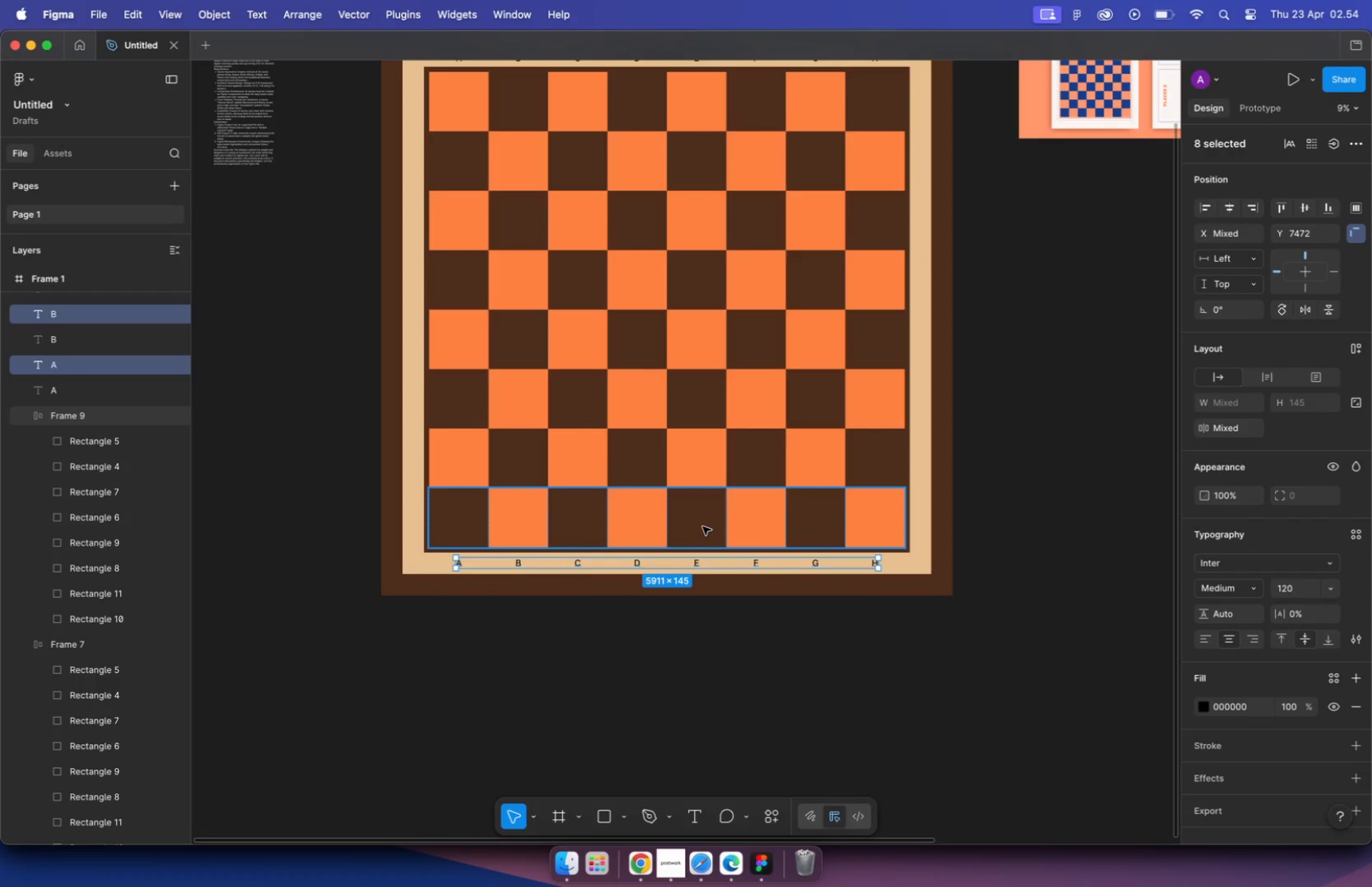 
hold_key(key=ShiftLeft, duration=6.32)
left_click([502, 415])
 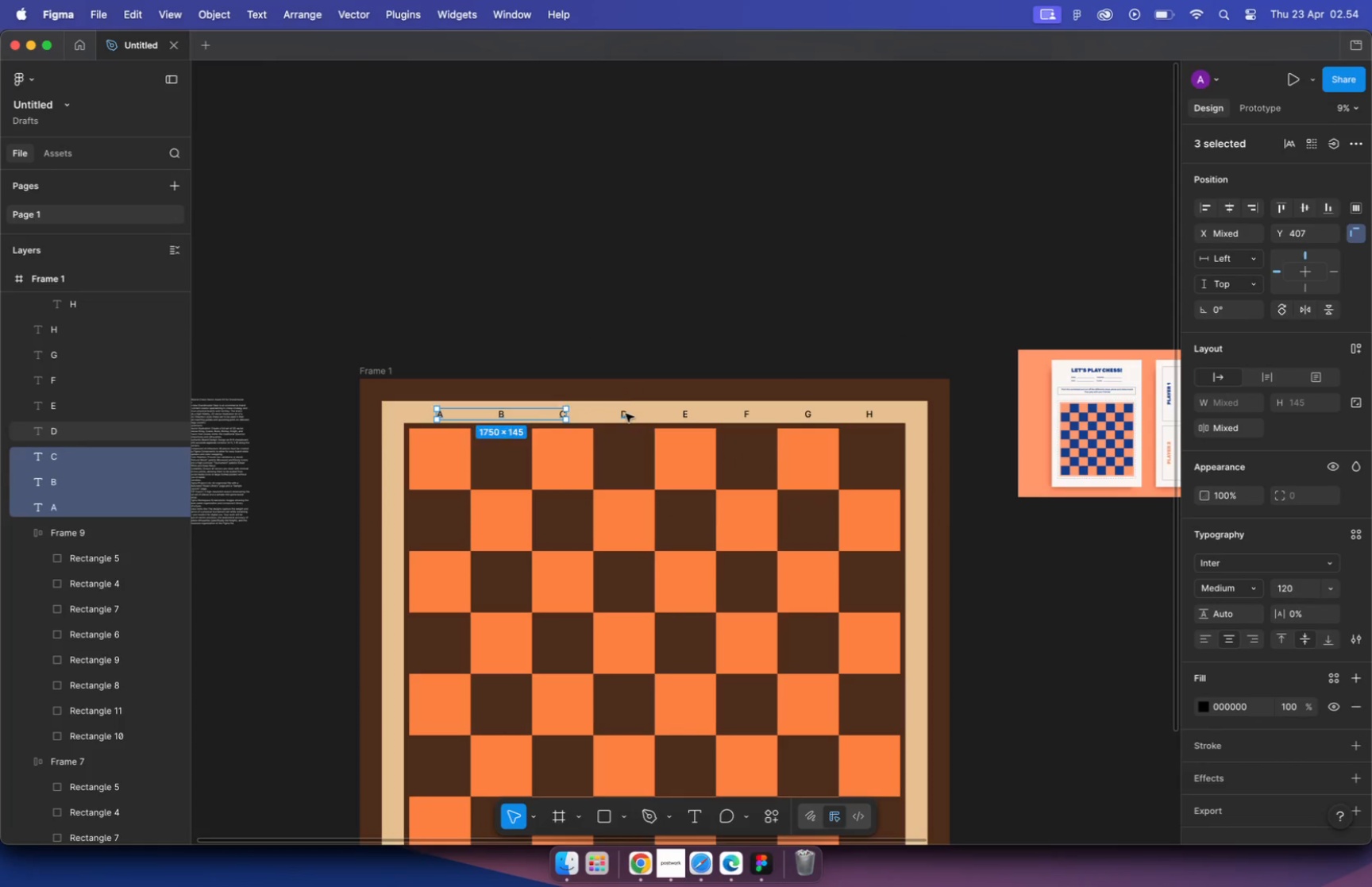 
left_click([686, 415])
 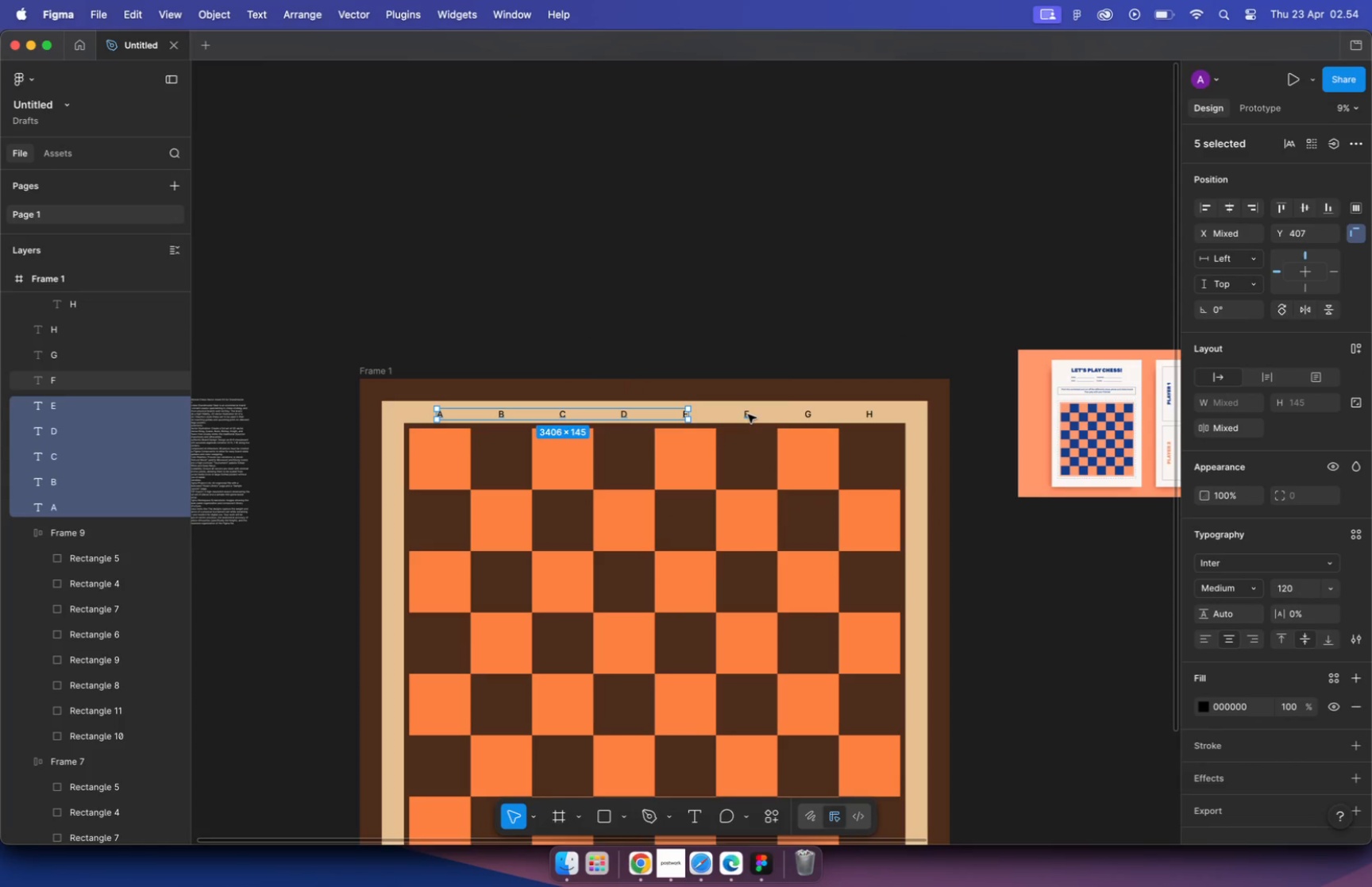 
left_click([748, 415])
 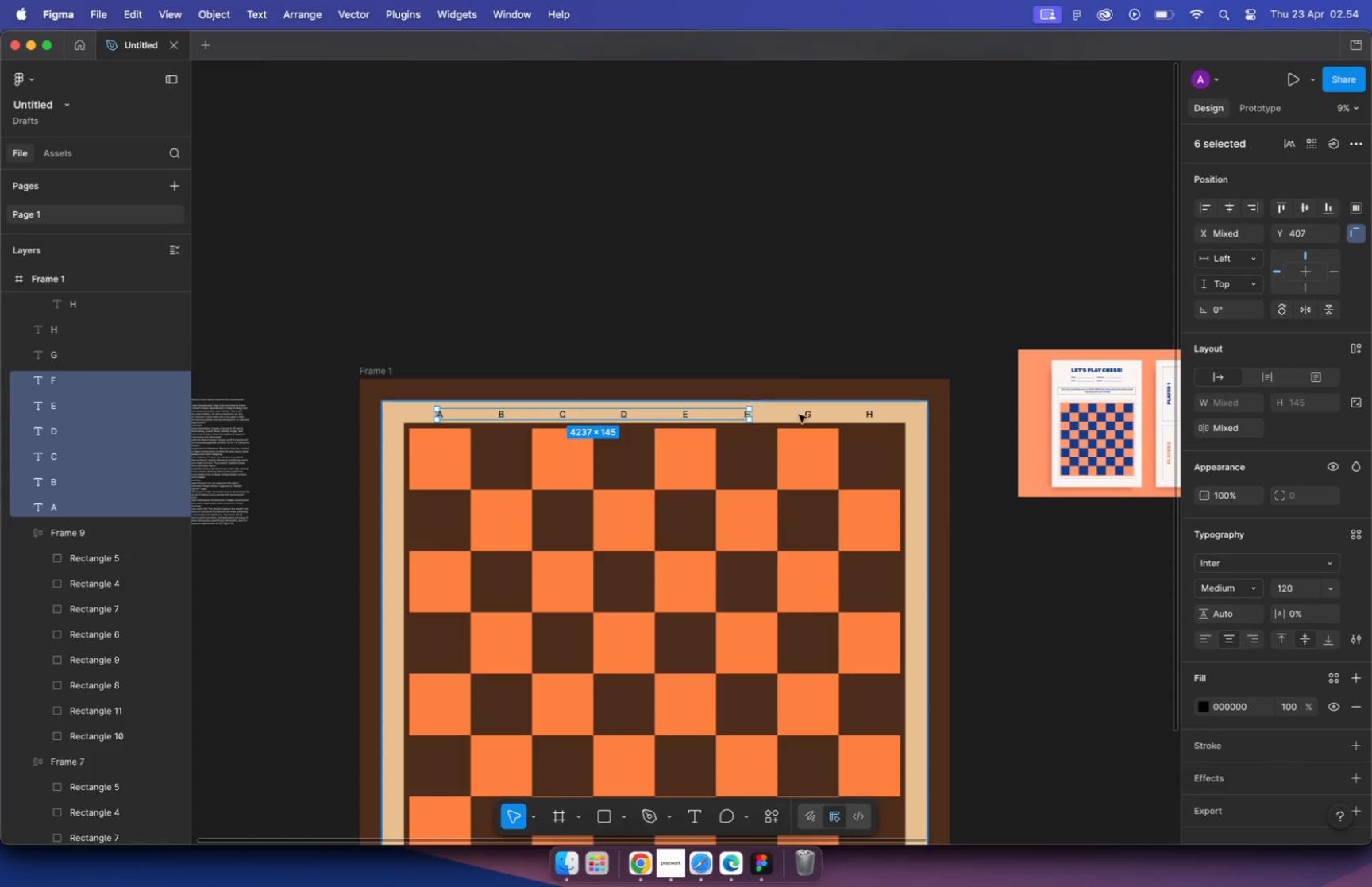 
left_click([873, 415])
 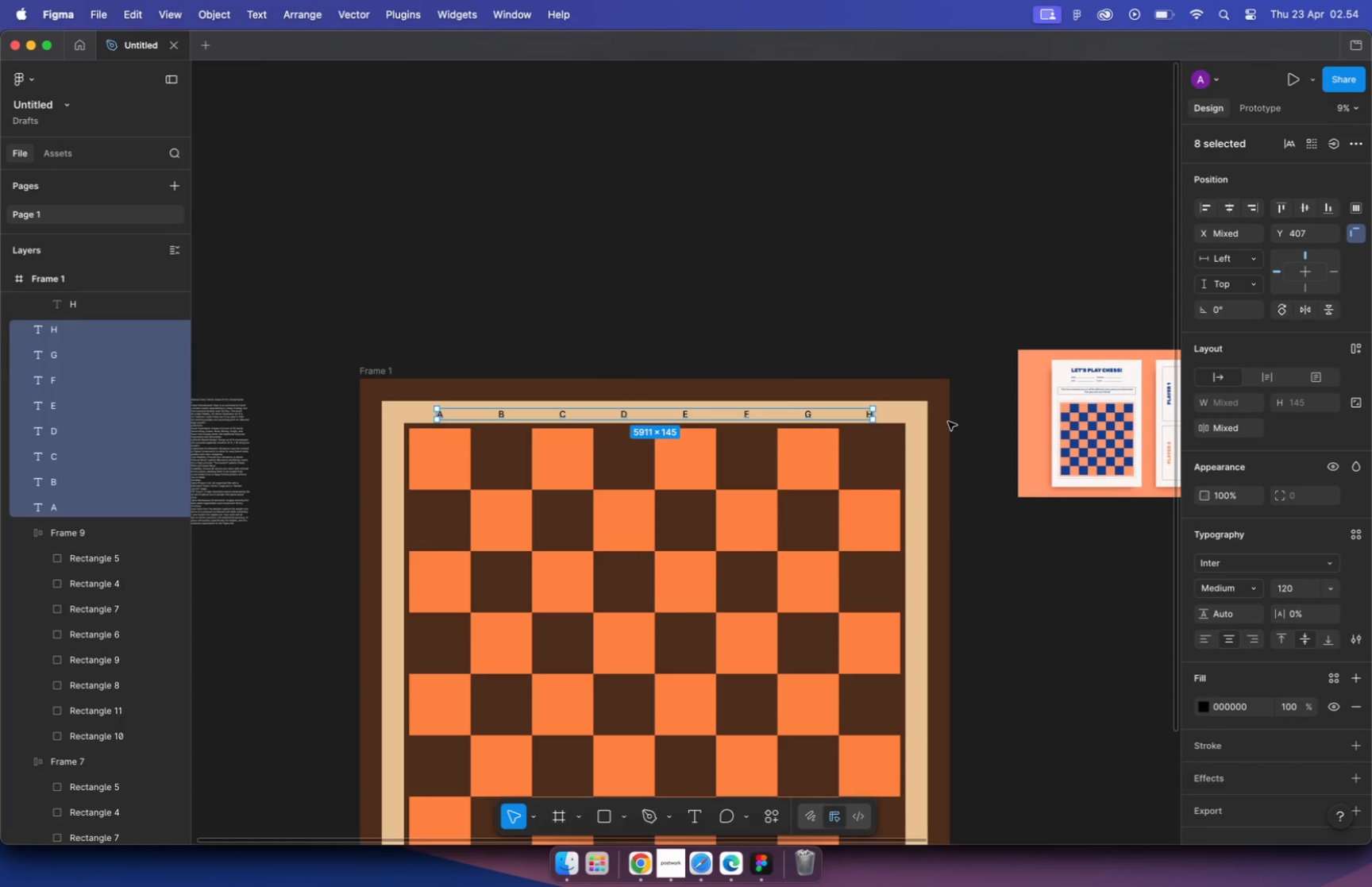 
key(Shift+A)
 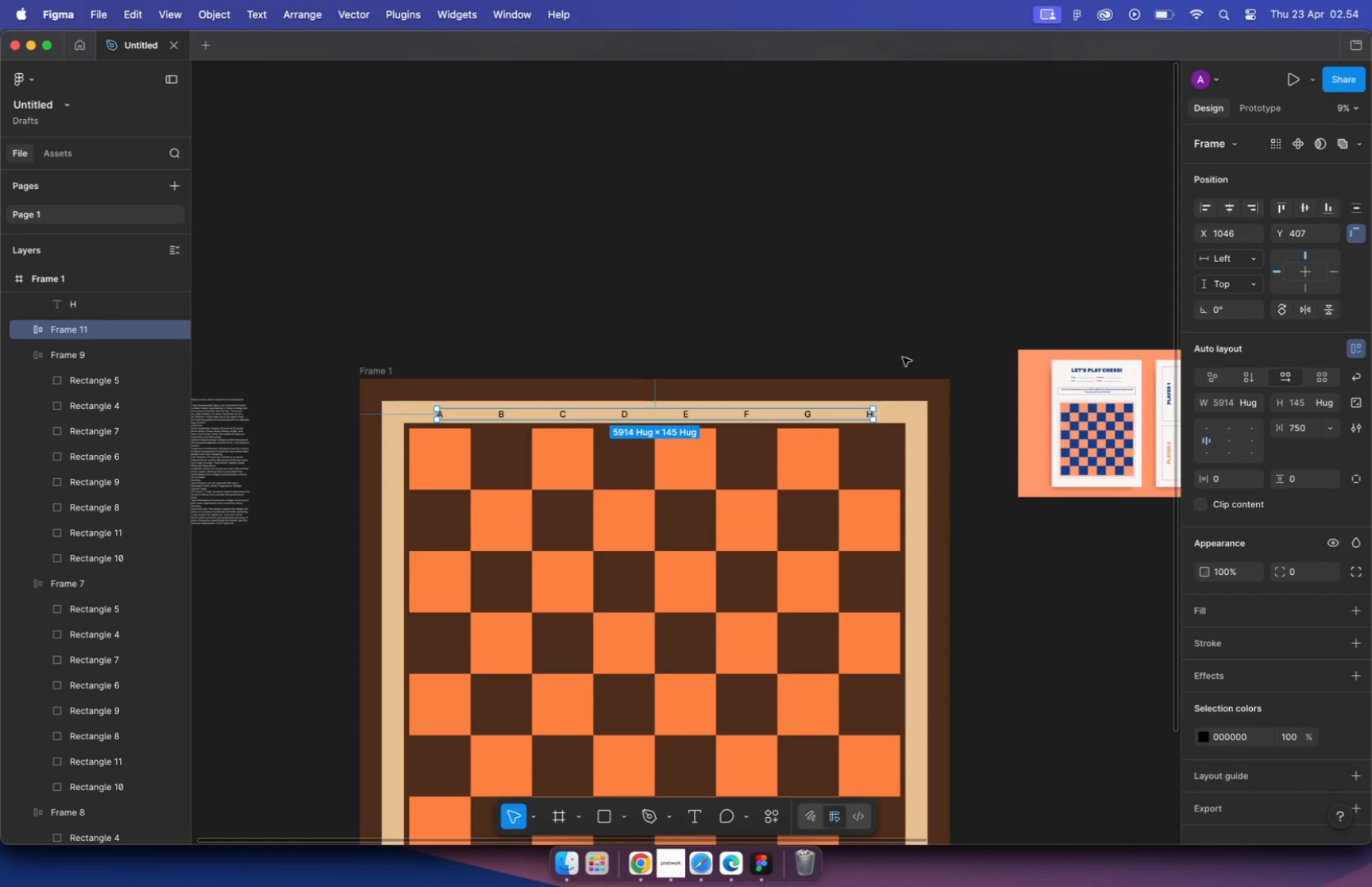 
left_click([884, 304])
 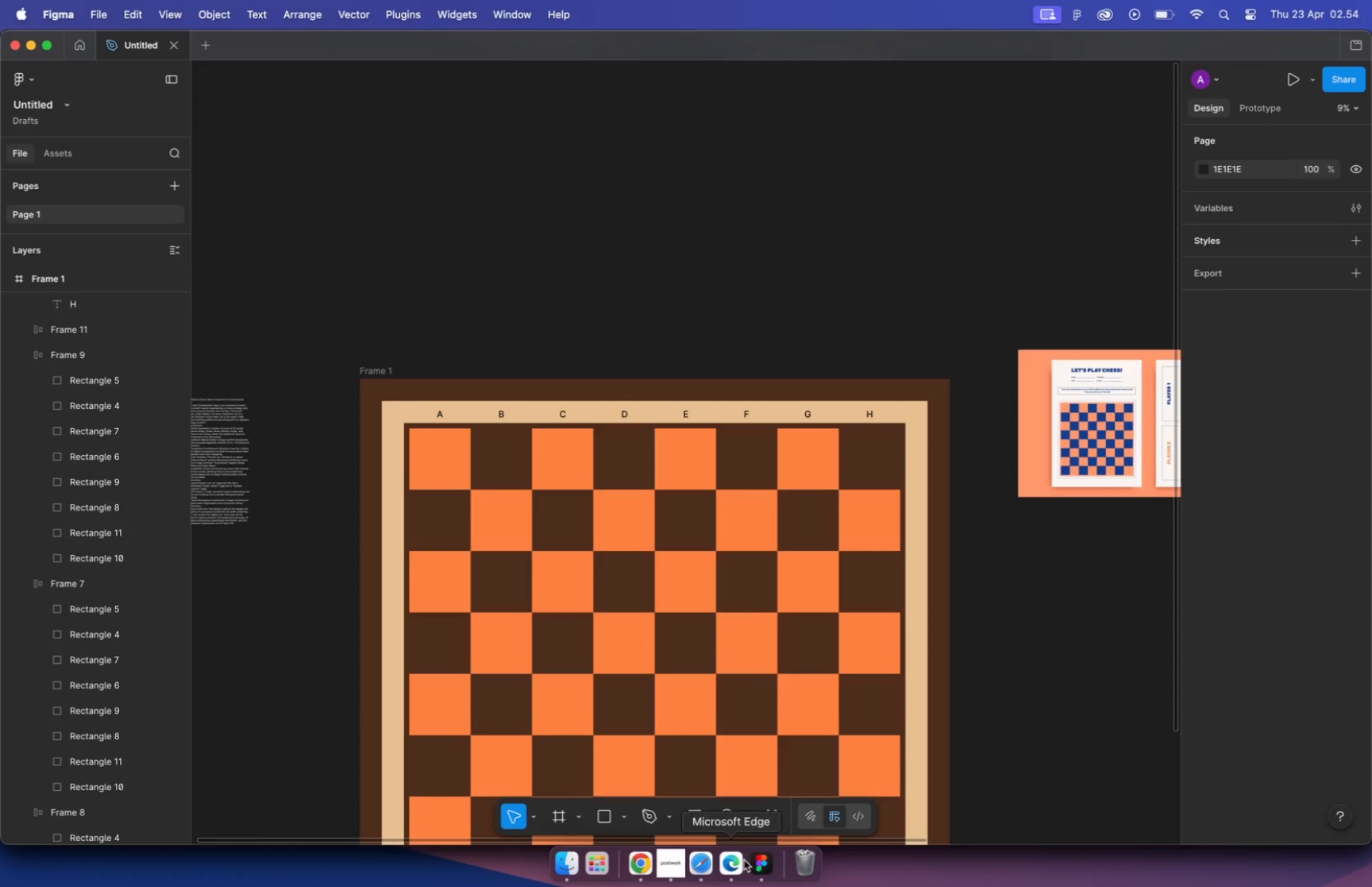 
left_click([673, 861])